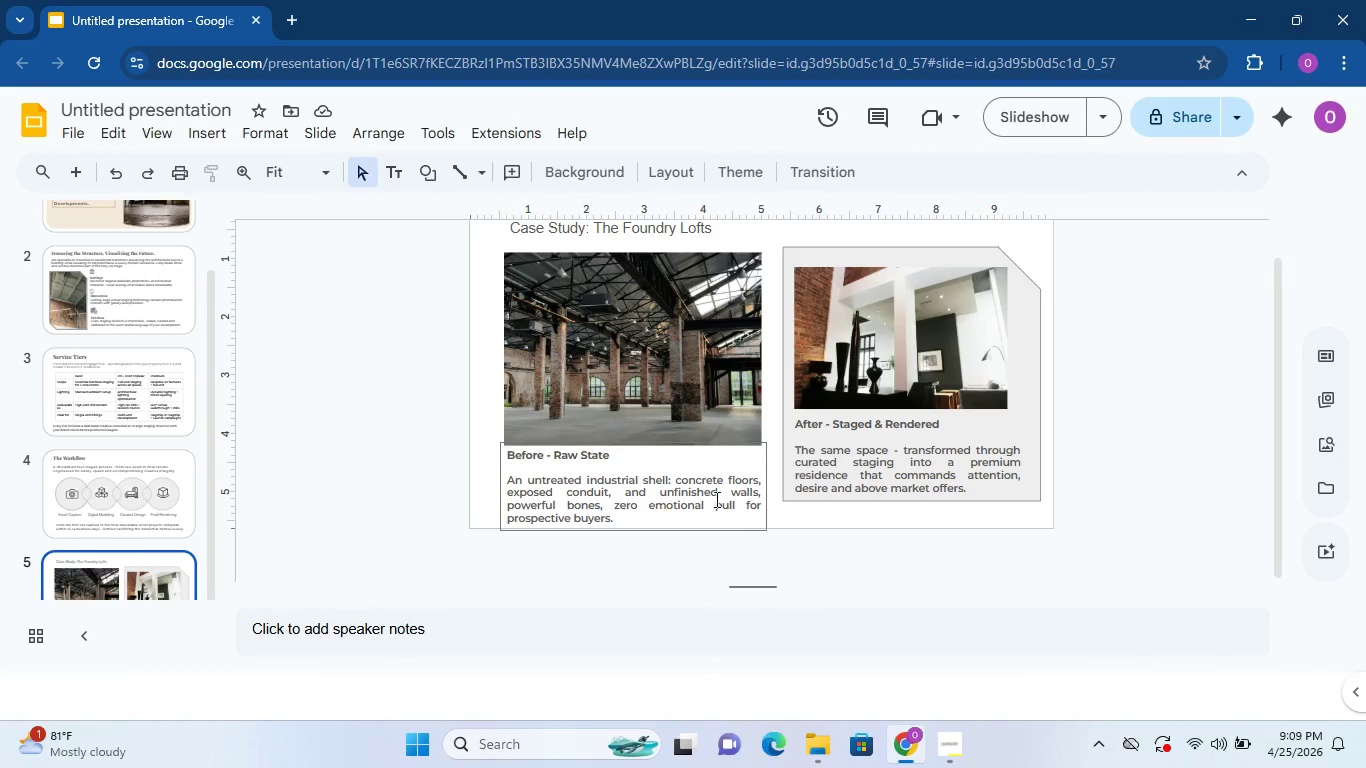 
wait(6.08)
 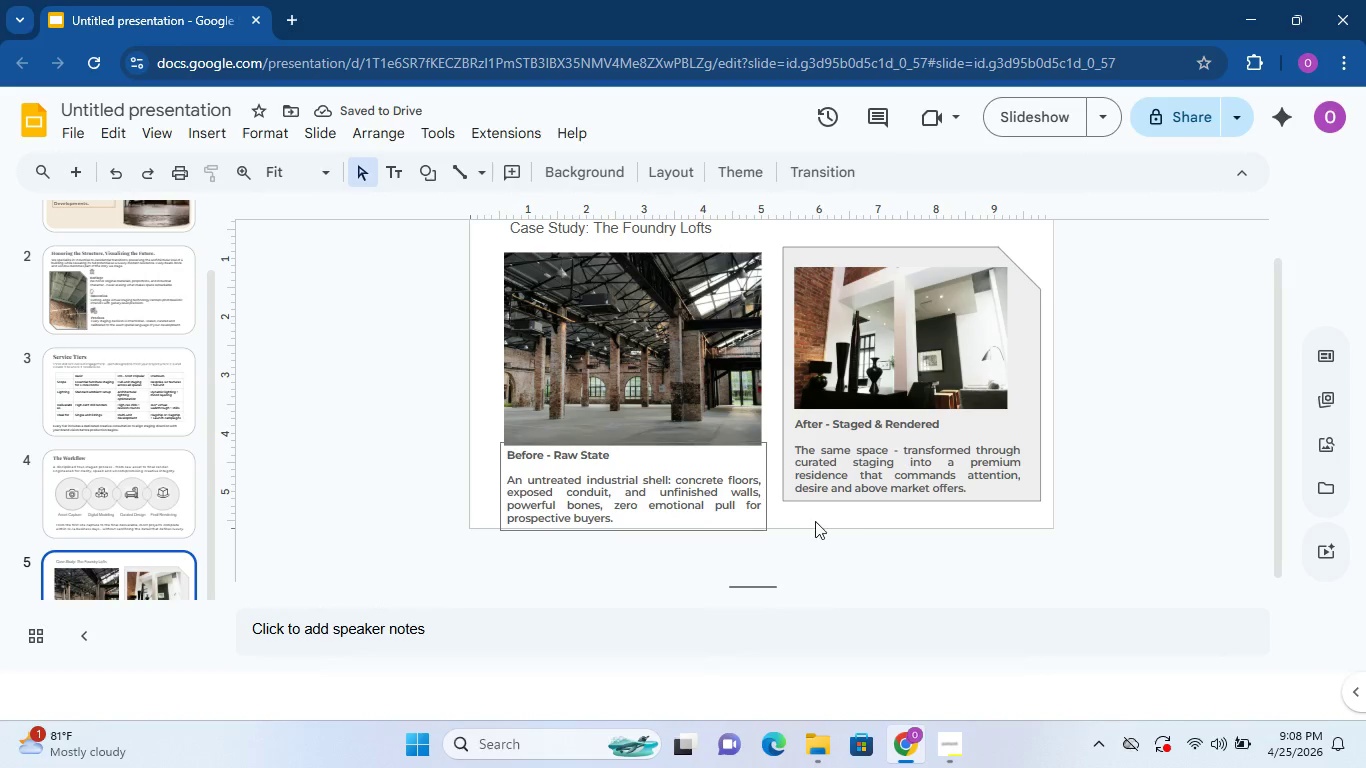 
left_click([1029, 565])
 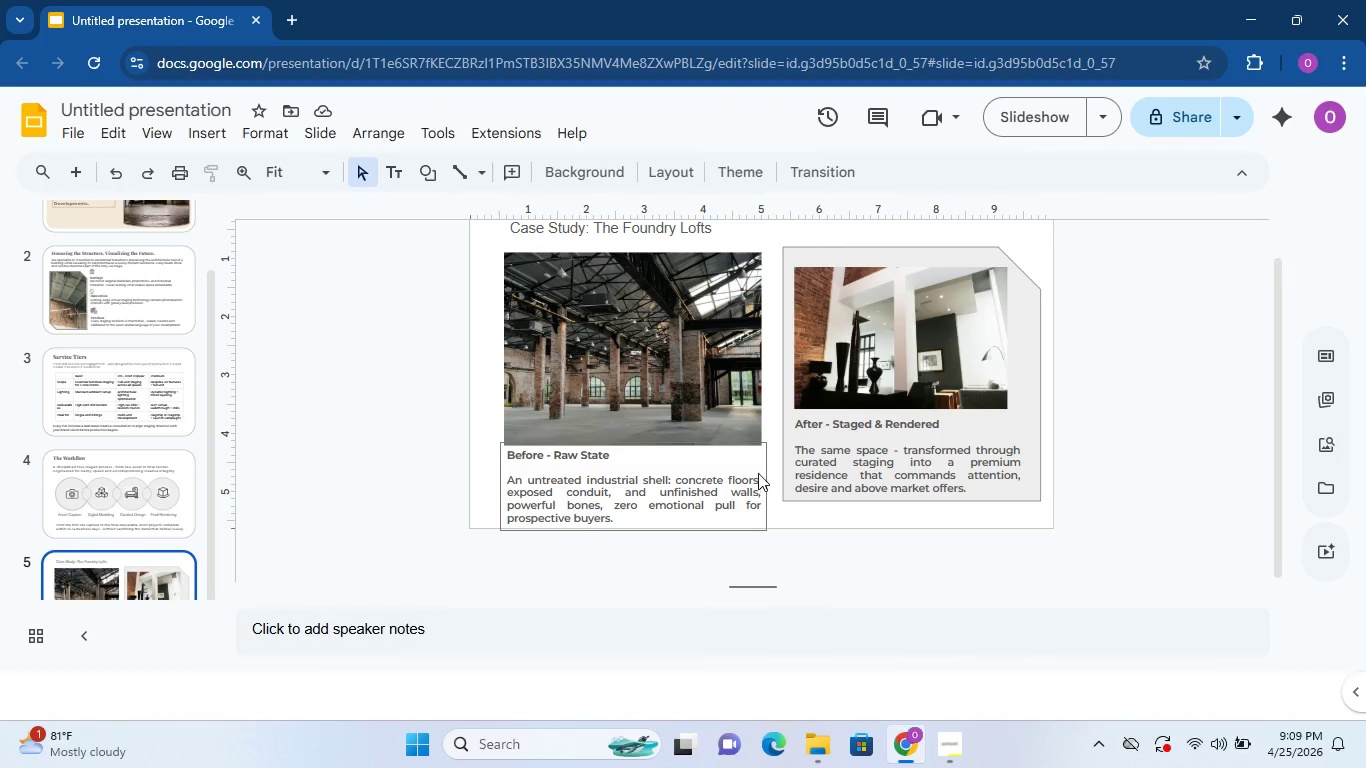 
left_click([760, 457])
 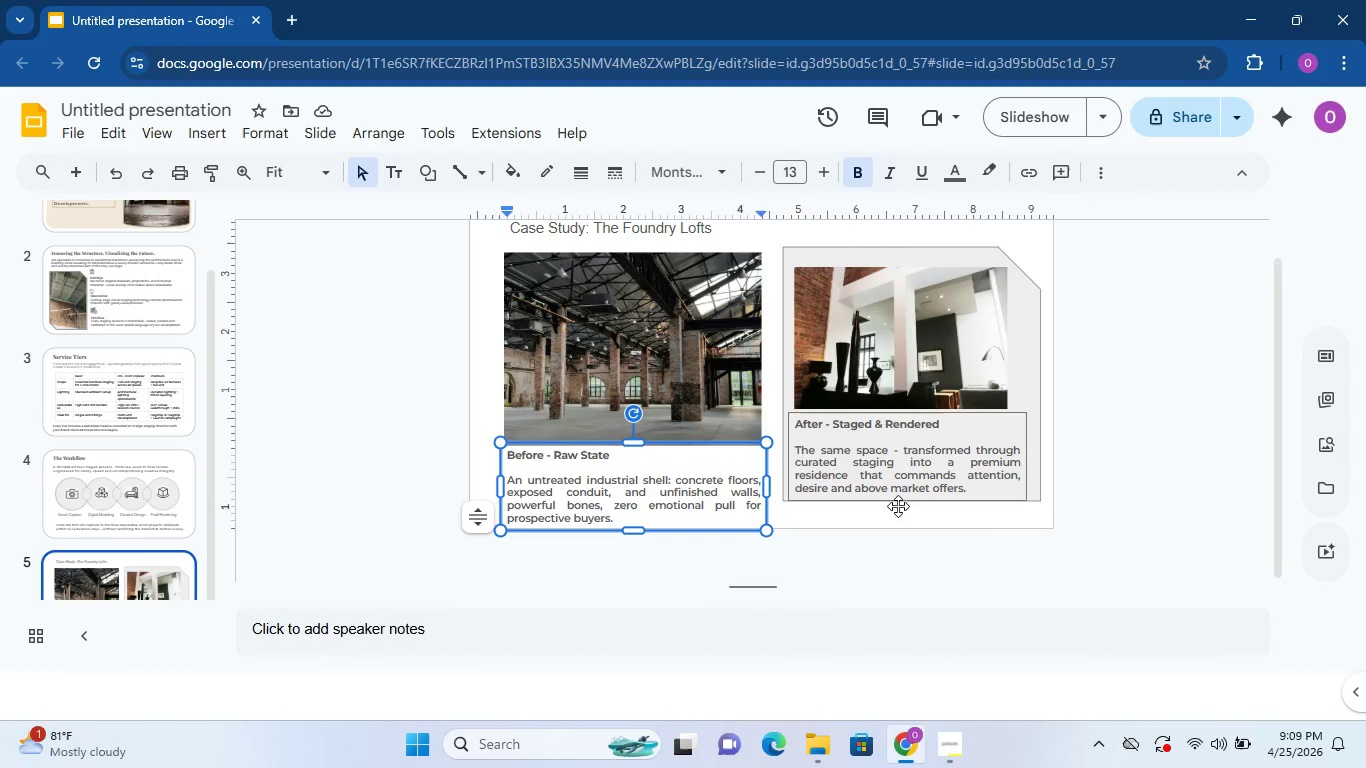 
left_click([903, 536])
 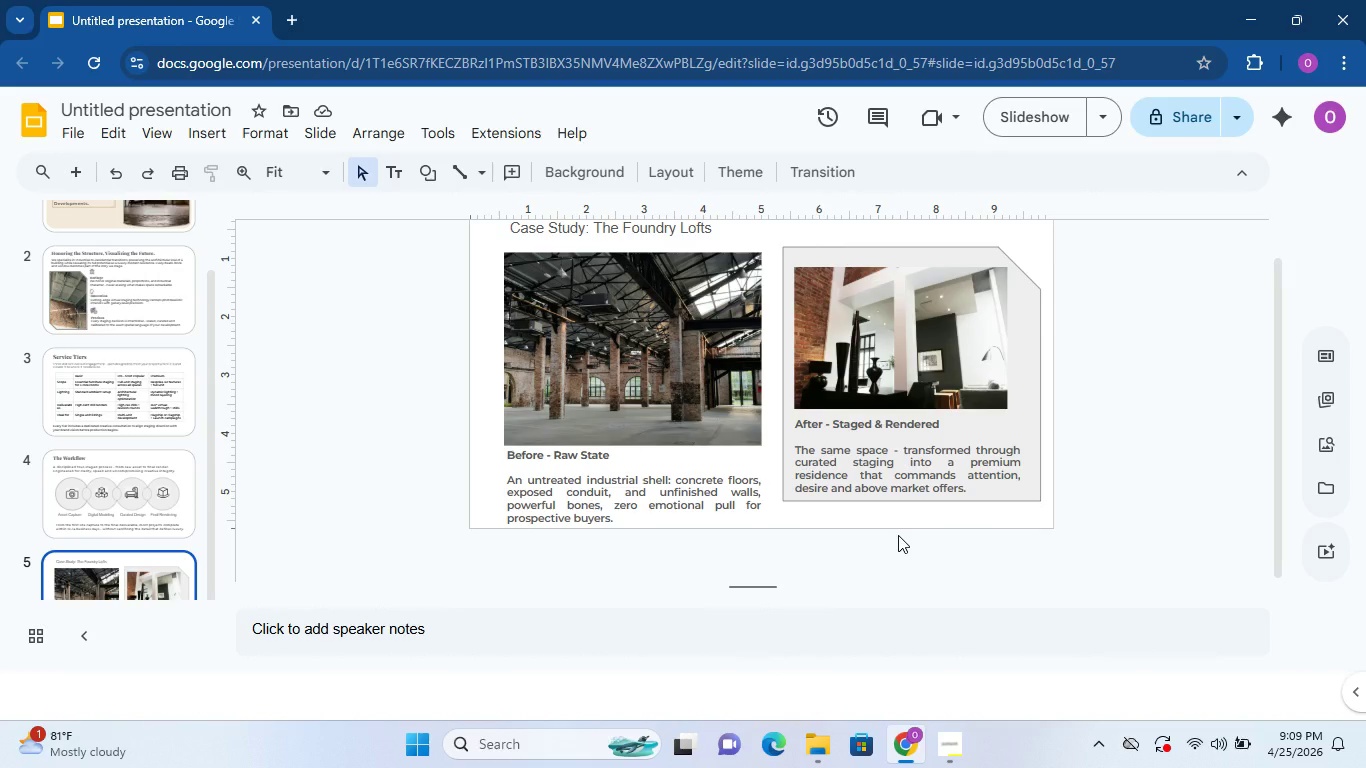 
scroll: coordinate [898, 535], scroll_direction: none, amount: 0.0
 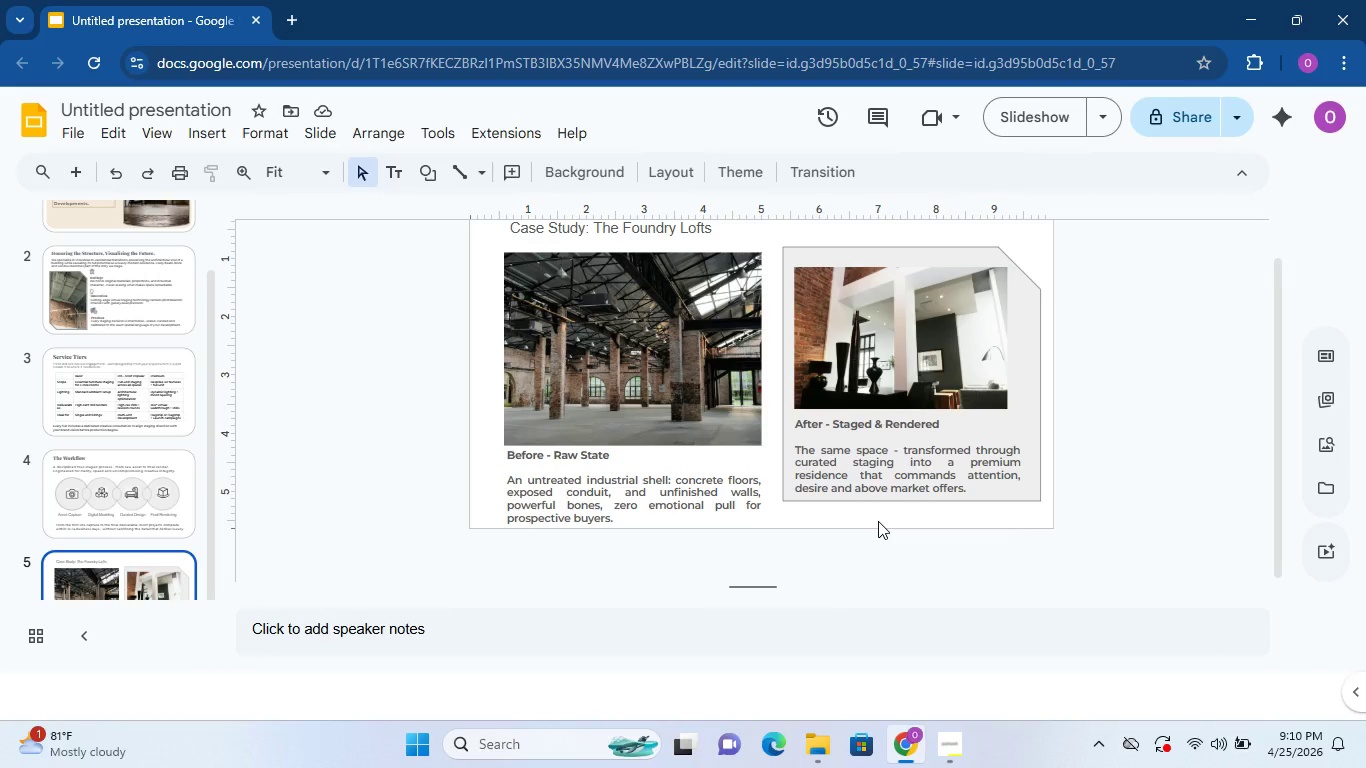 
wait(58.53)
 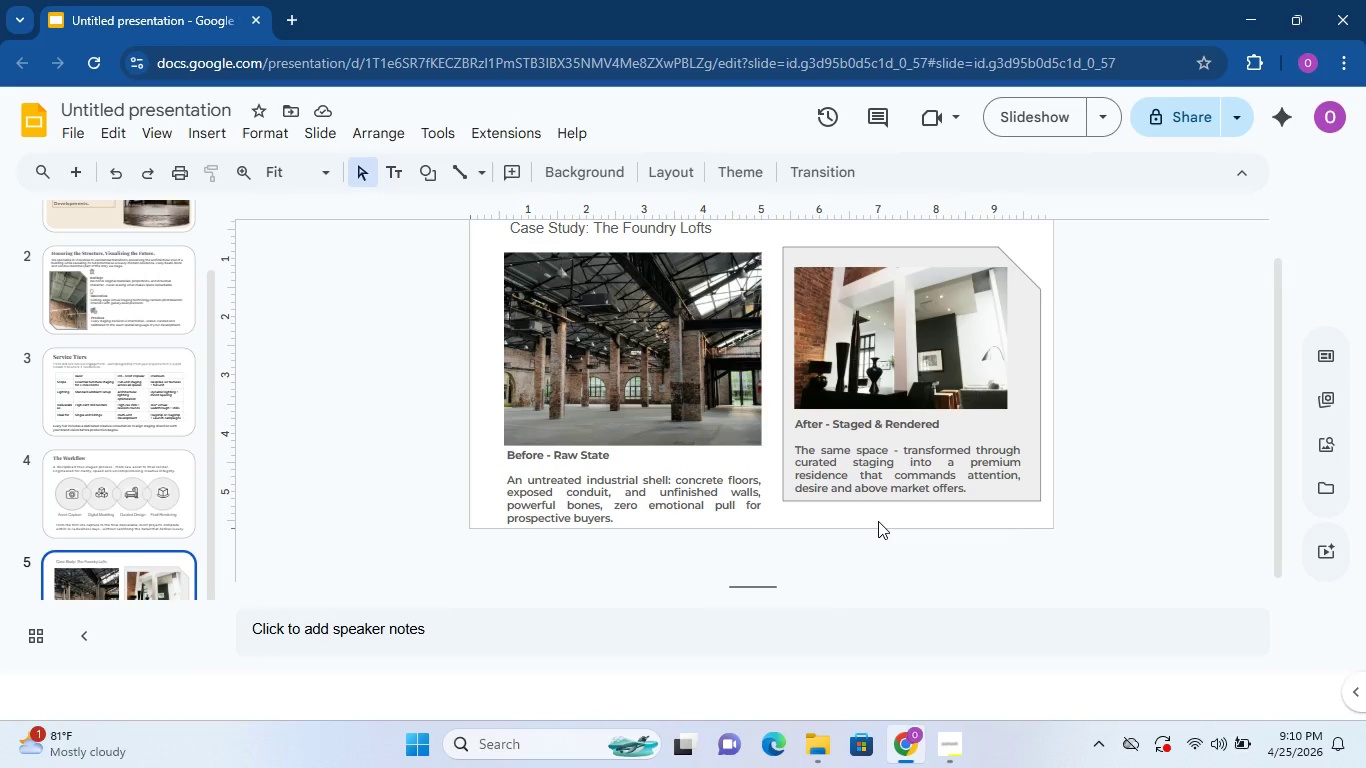 
scroll: coordinate [766, 556], scroll_direction: up, amount: 2.0
 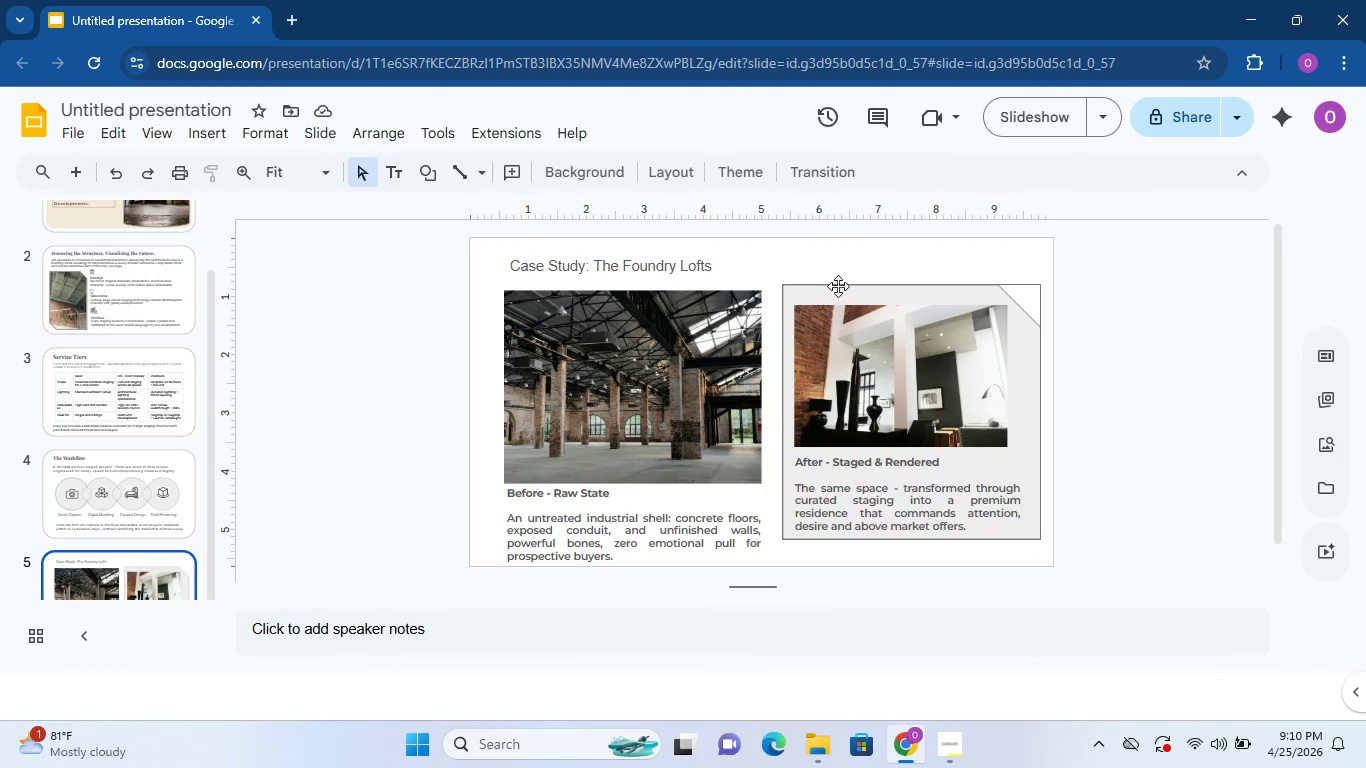 
left_click([839, 285])
 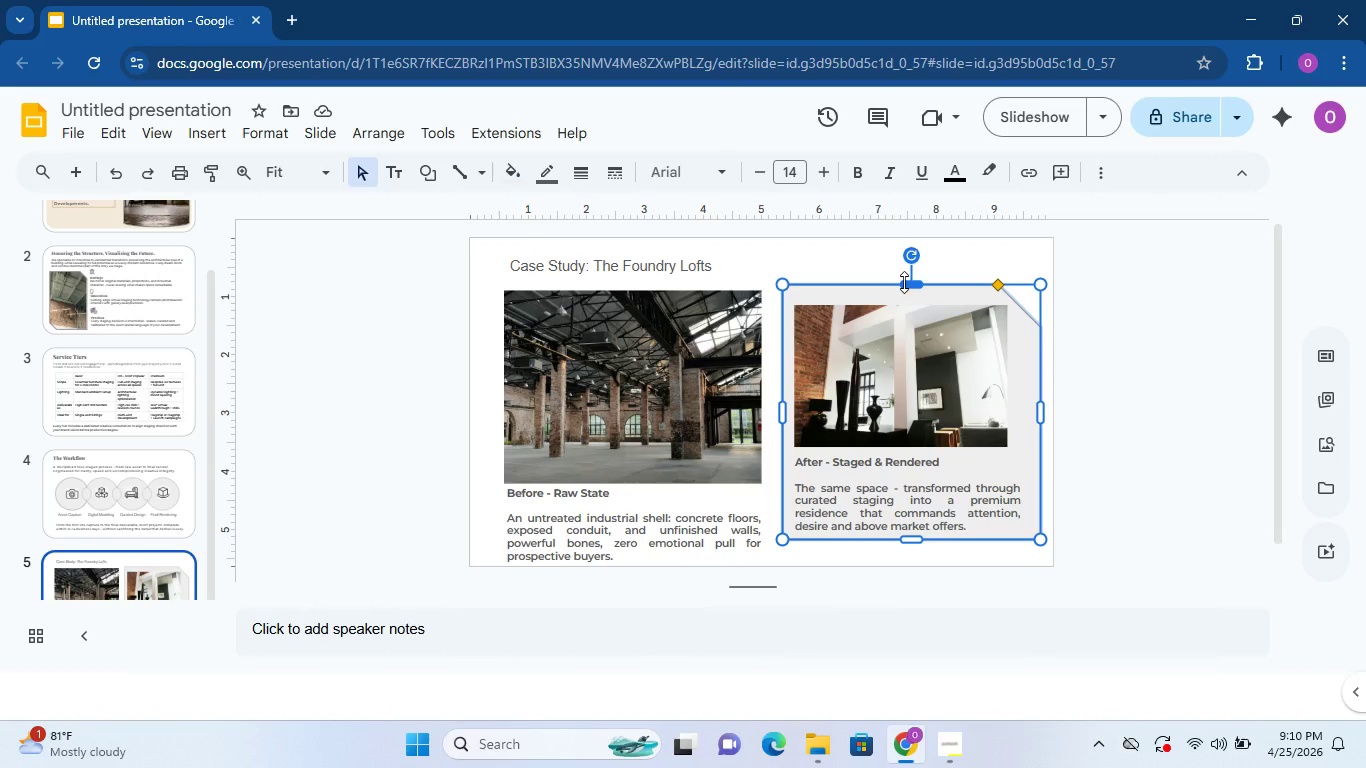 
left_click([711, 372])
 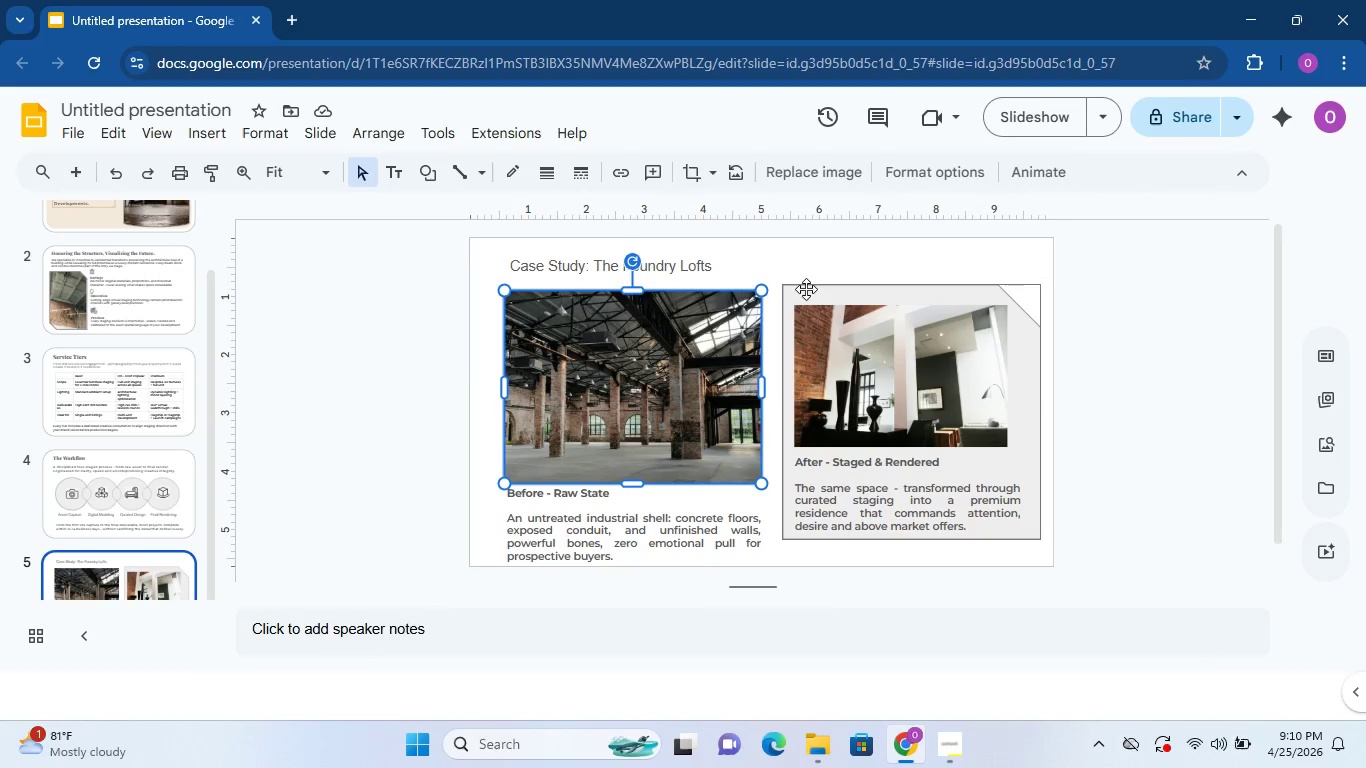 
left_click([808, 287])
 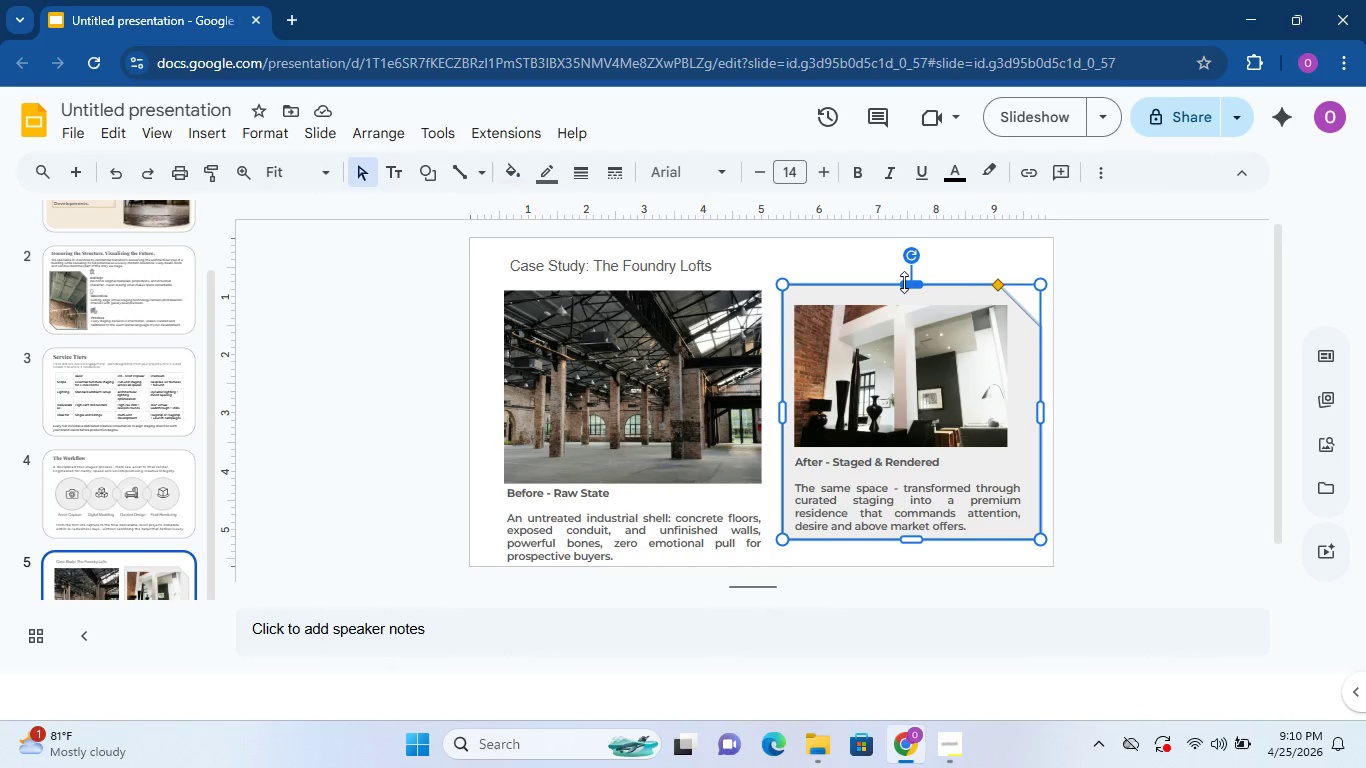 
left_click_drag(start_coordinate=[904, 282], to_coordinate=[905, 287])
 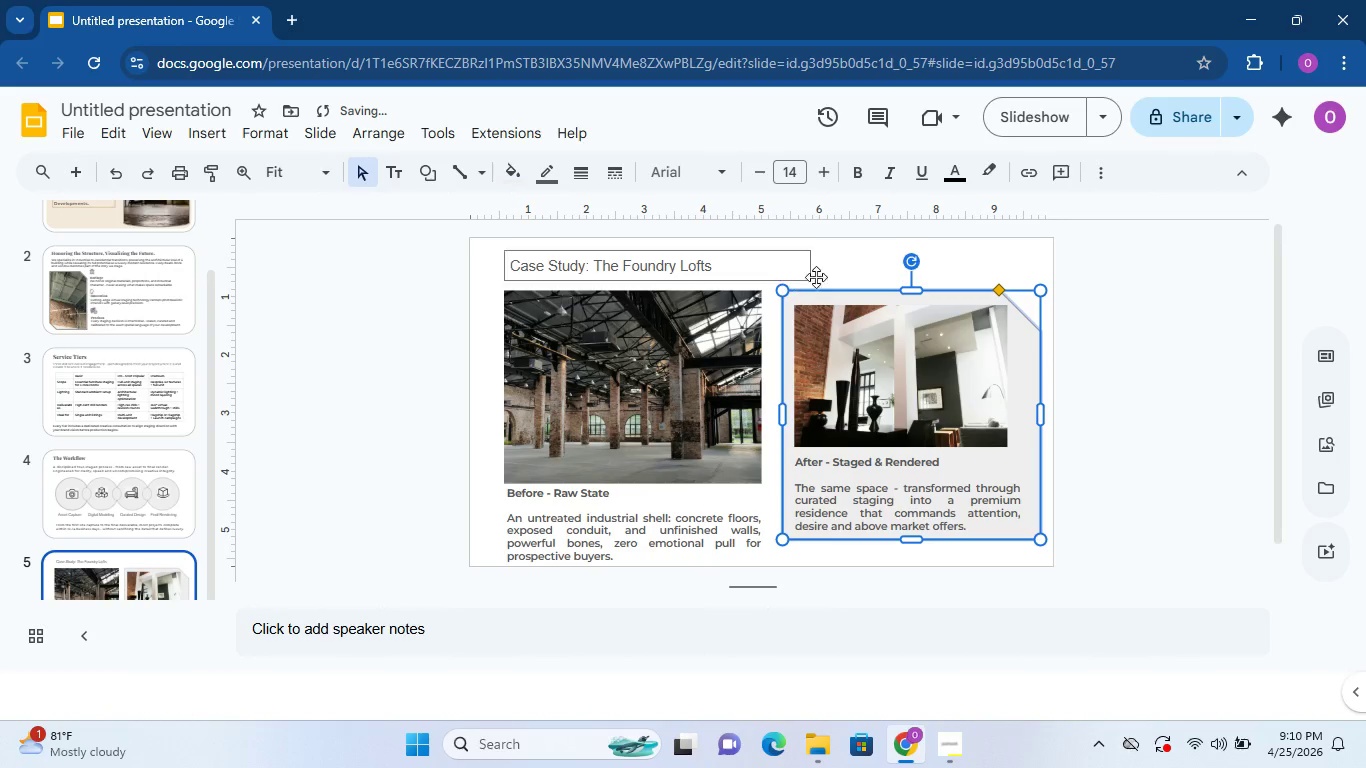 
left_click([831, 271])
 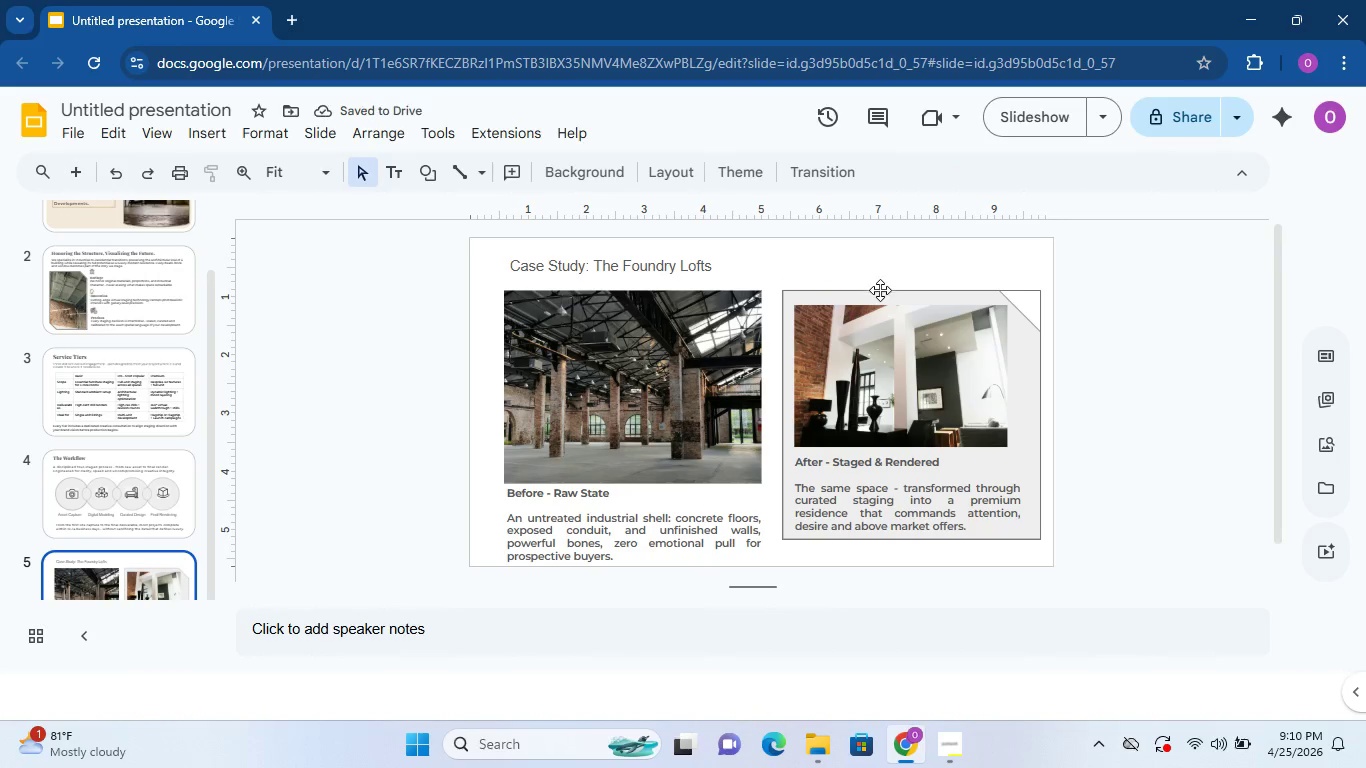 
left_click([880, 290])
 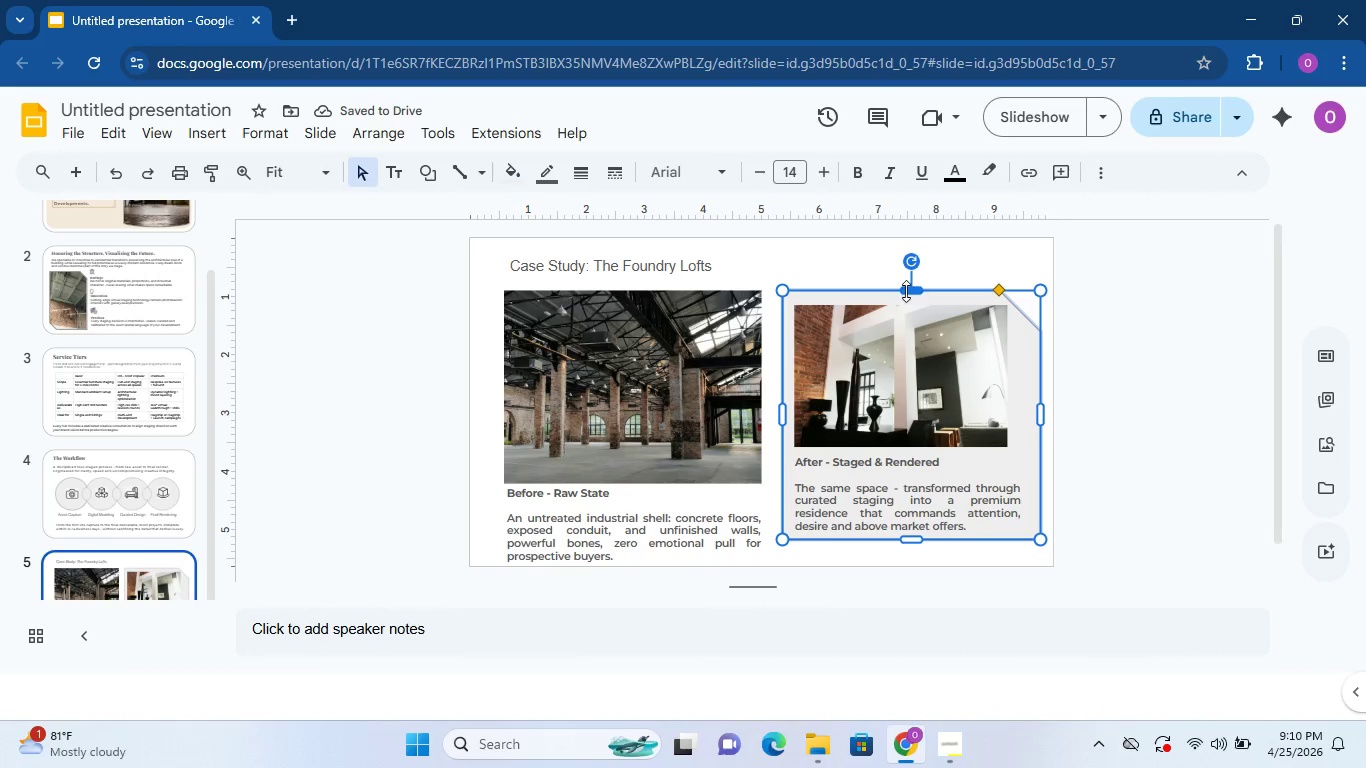 
left_click_drag(start_coordinate=[907, 291], to_coordinate=[906, 280])
 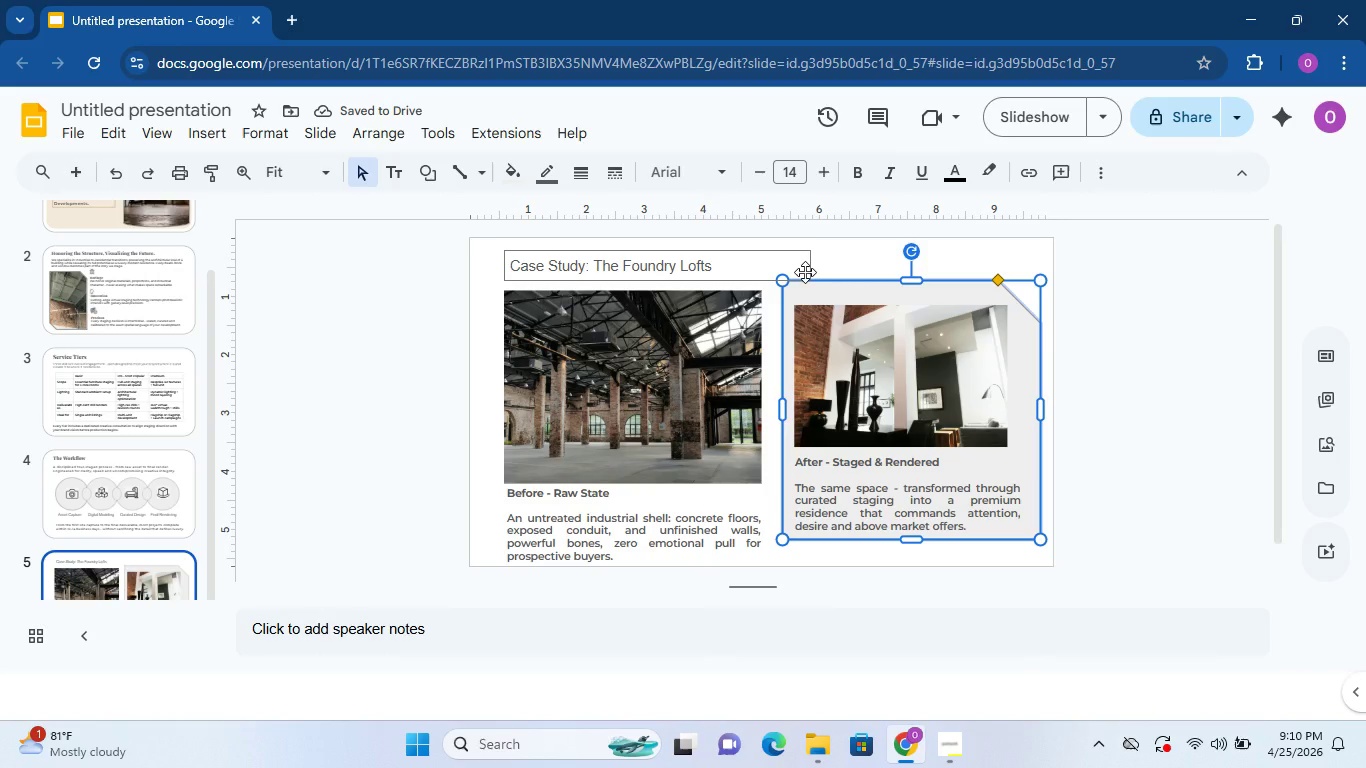 
left_click([805, 260])
 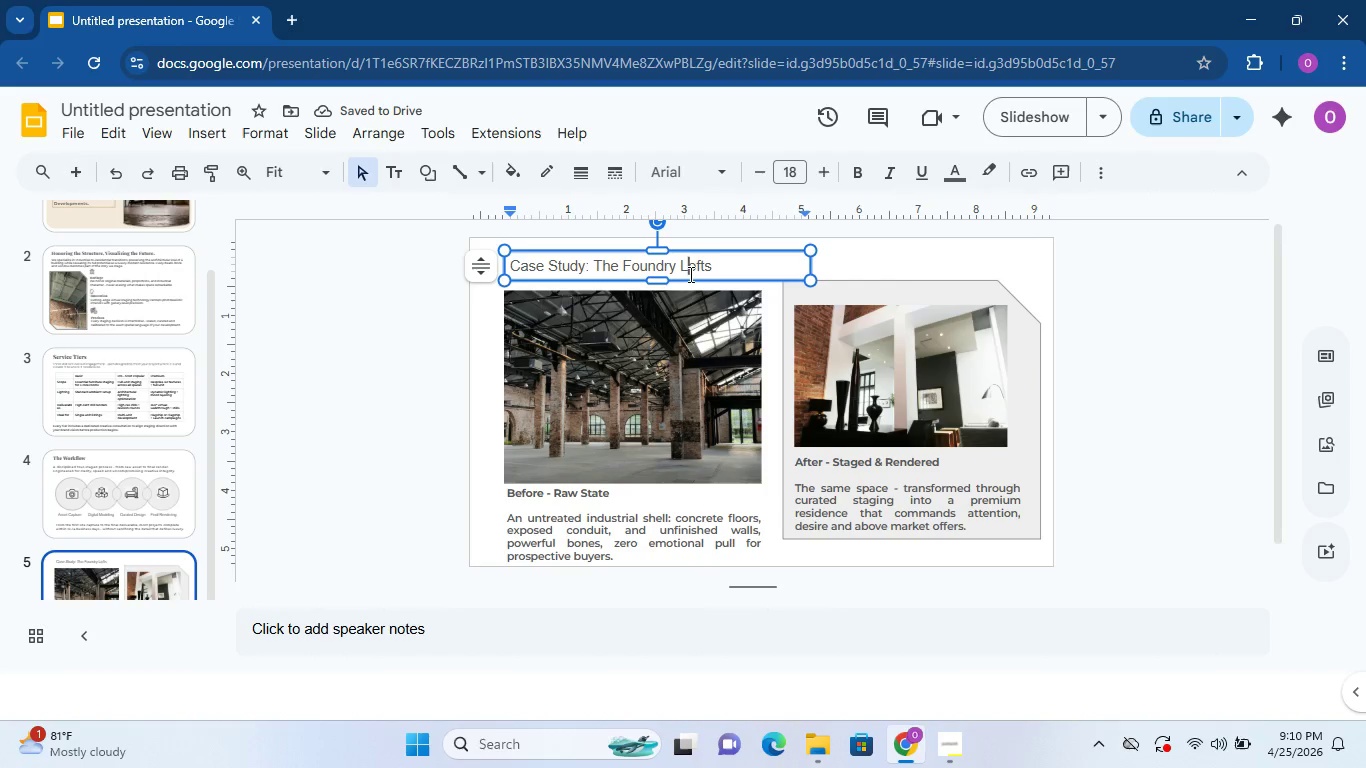 
double_click([689, 274])
 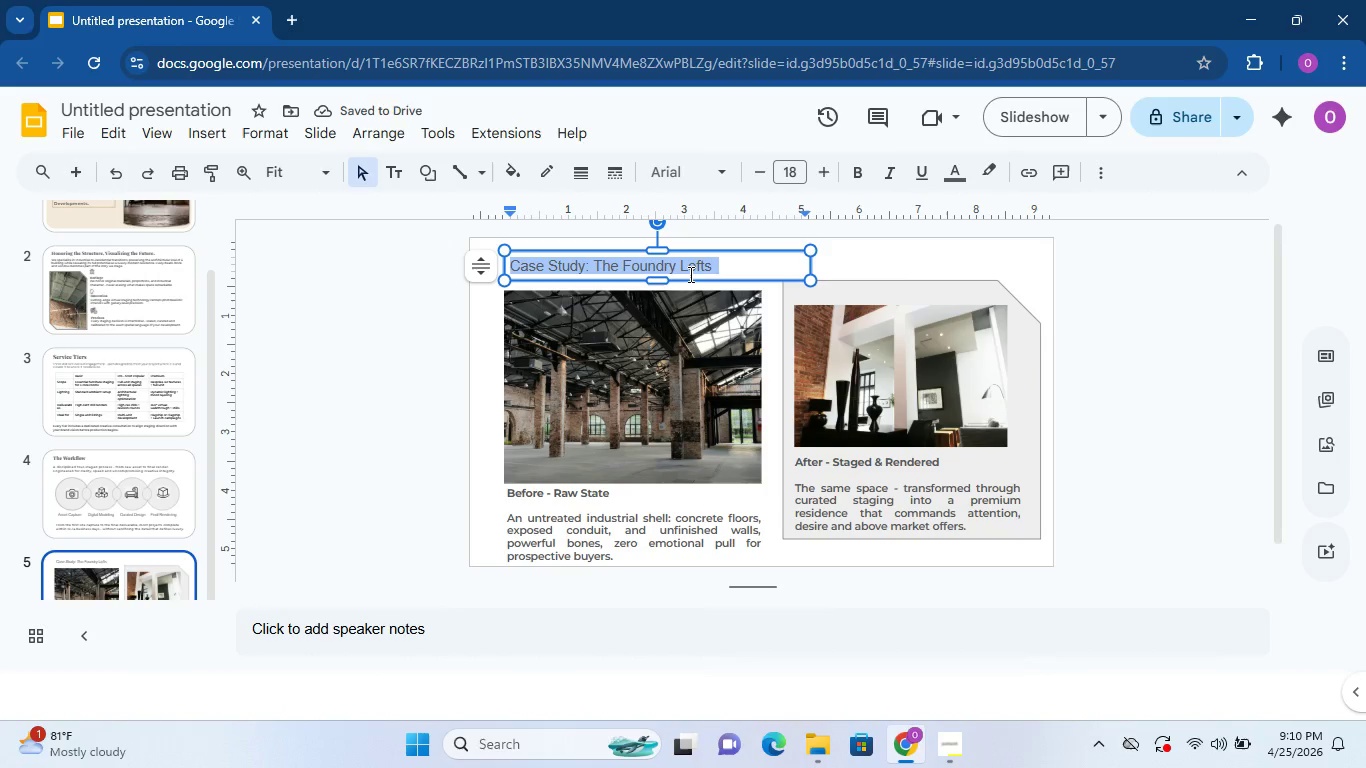 
triple_click([689, 274])
 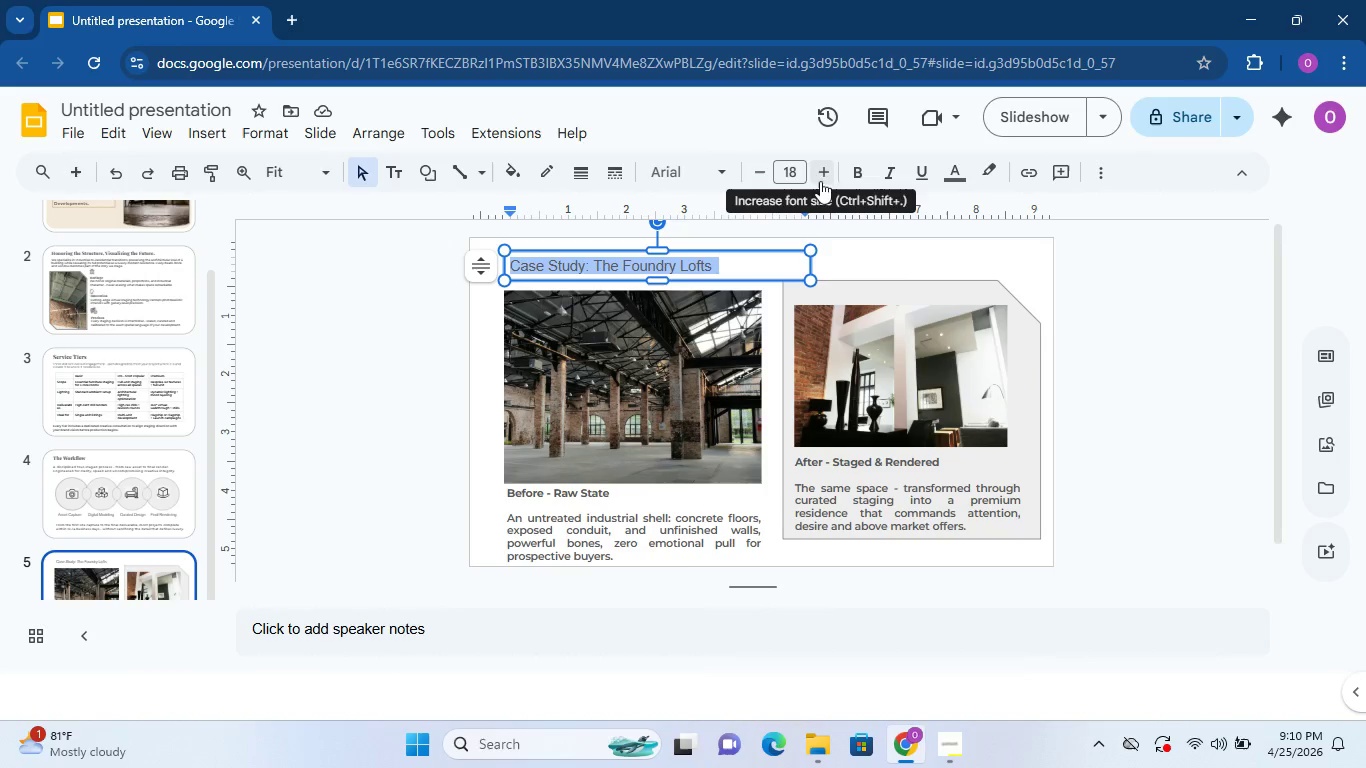 
left_click([712, 182])
 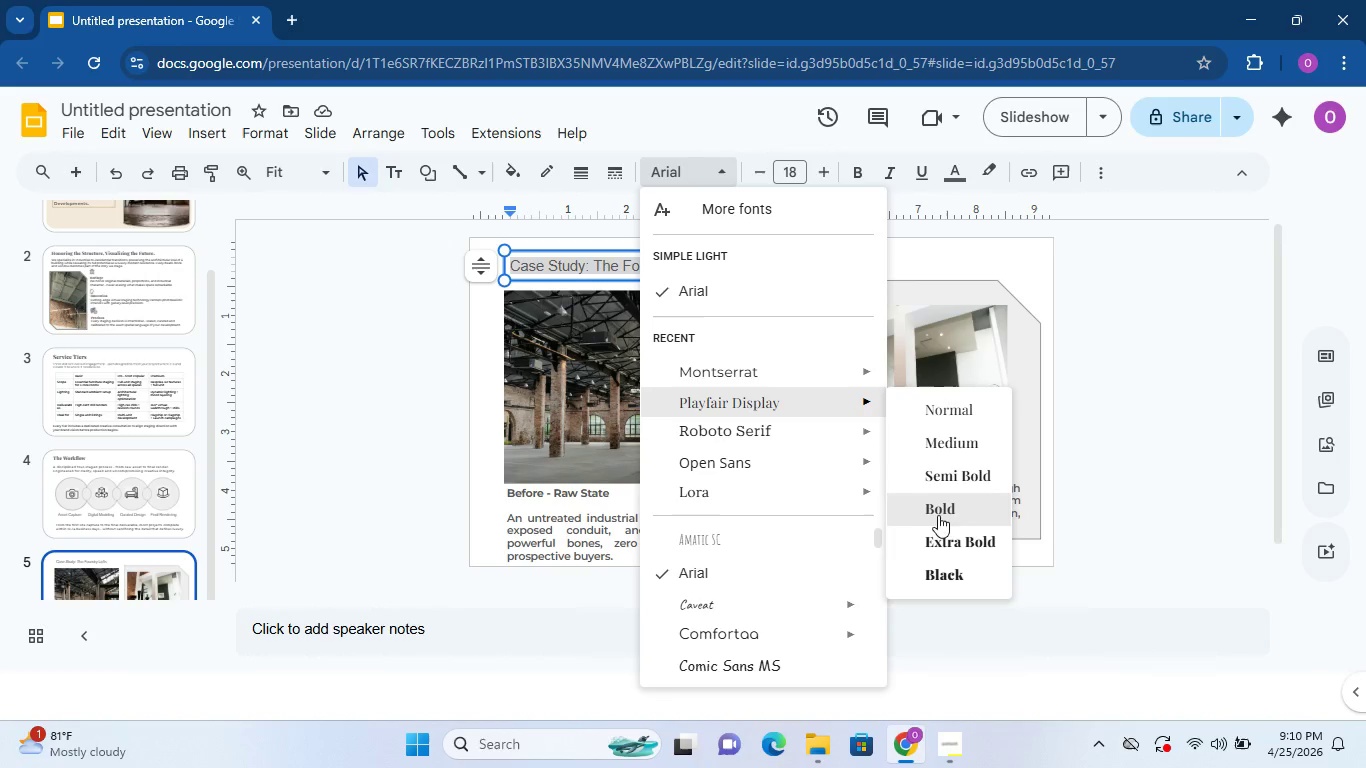 
left_click([941, 509])
 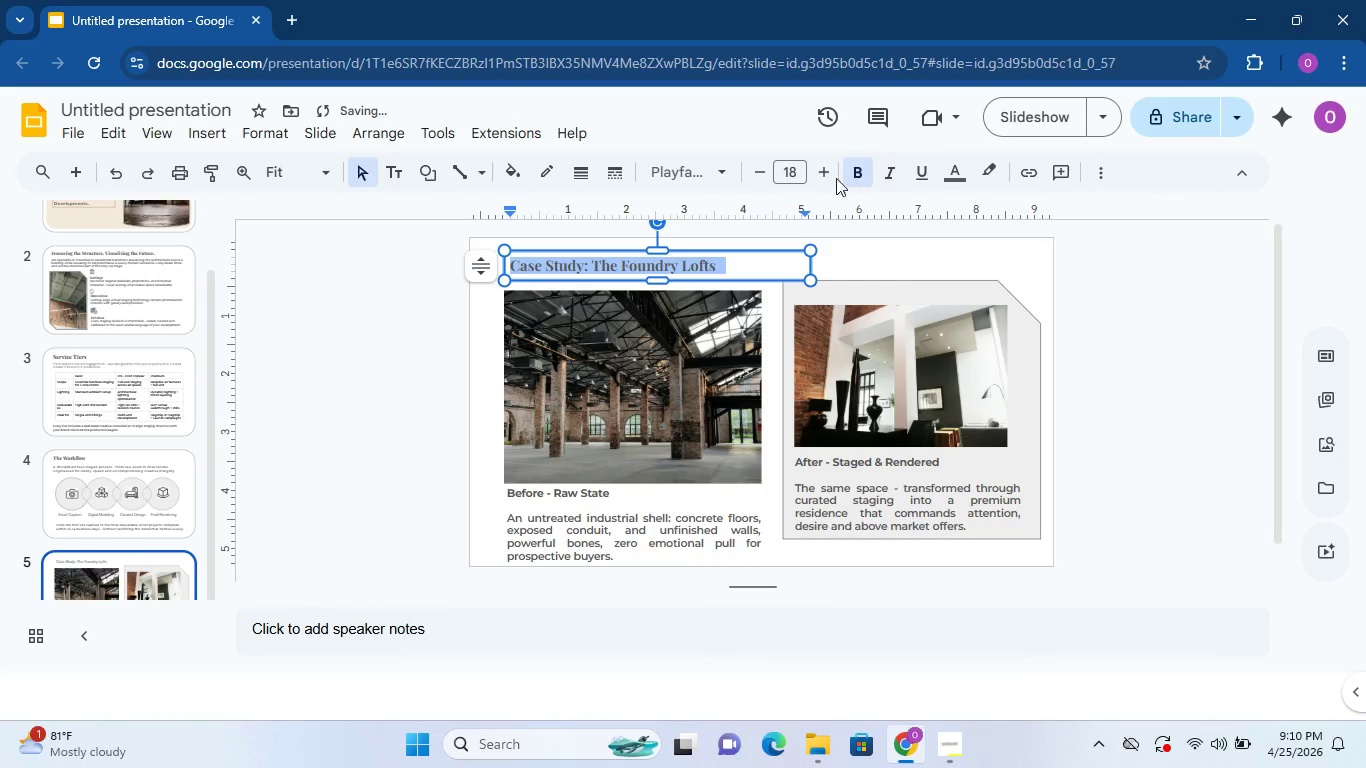 
double_click([829, 177])
 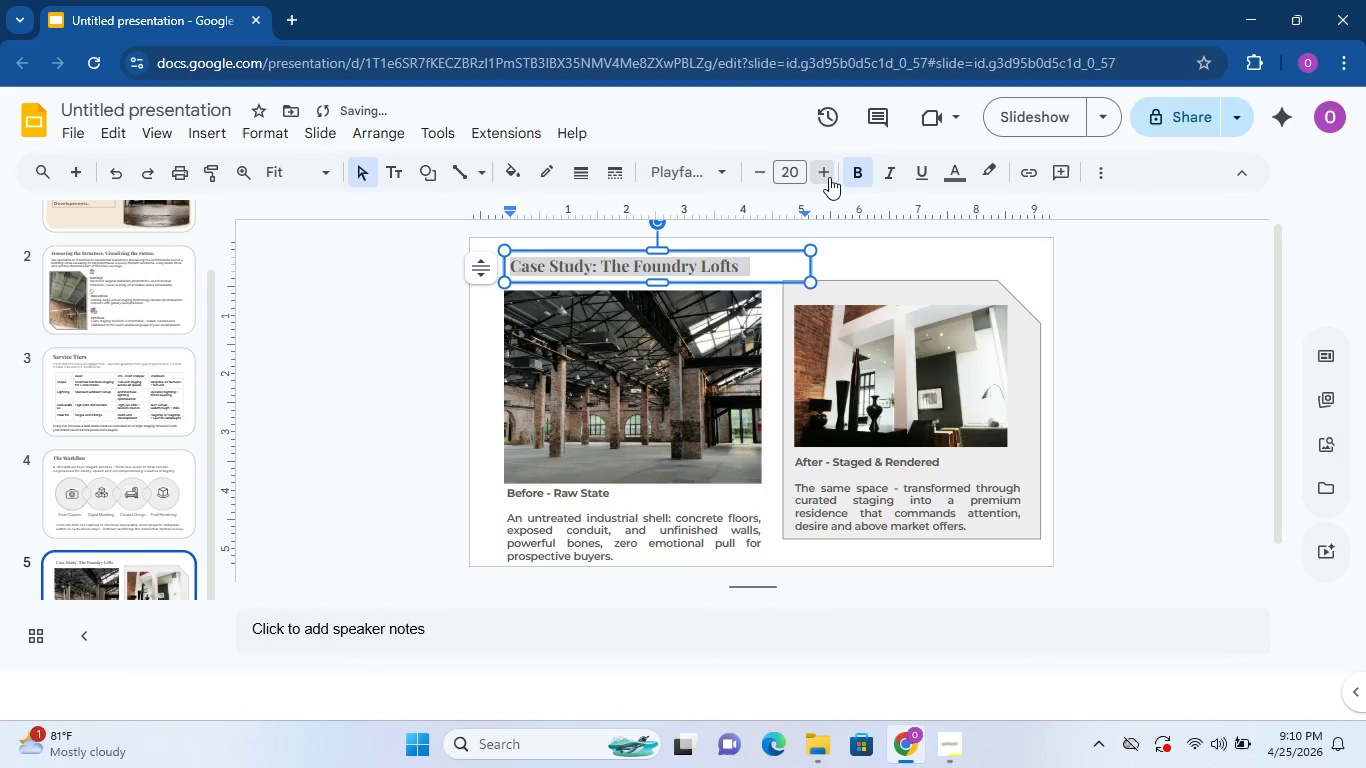 
triple_click([829, 177])
 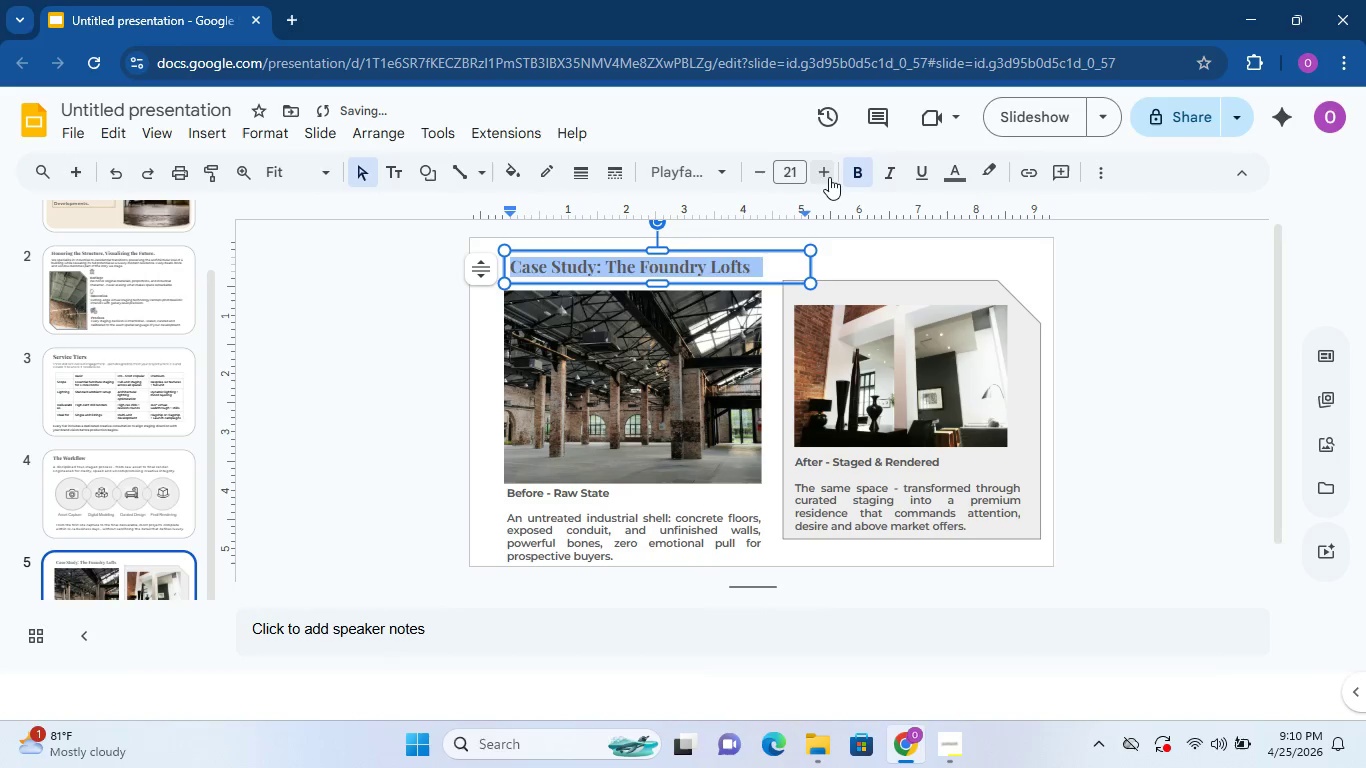 
triple_click([829, 177])
 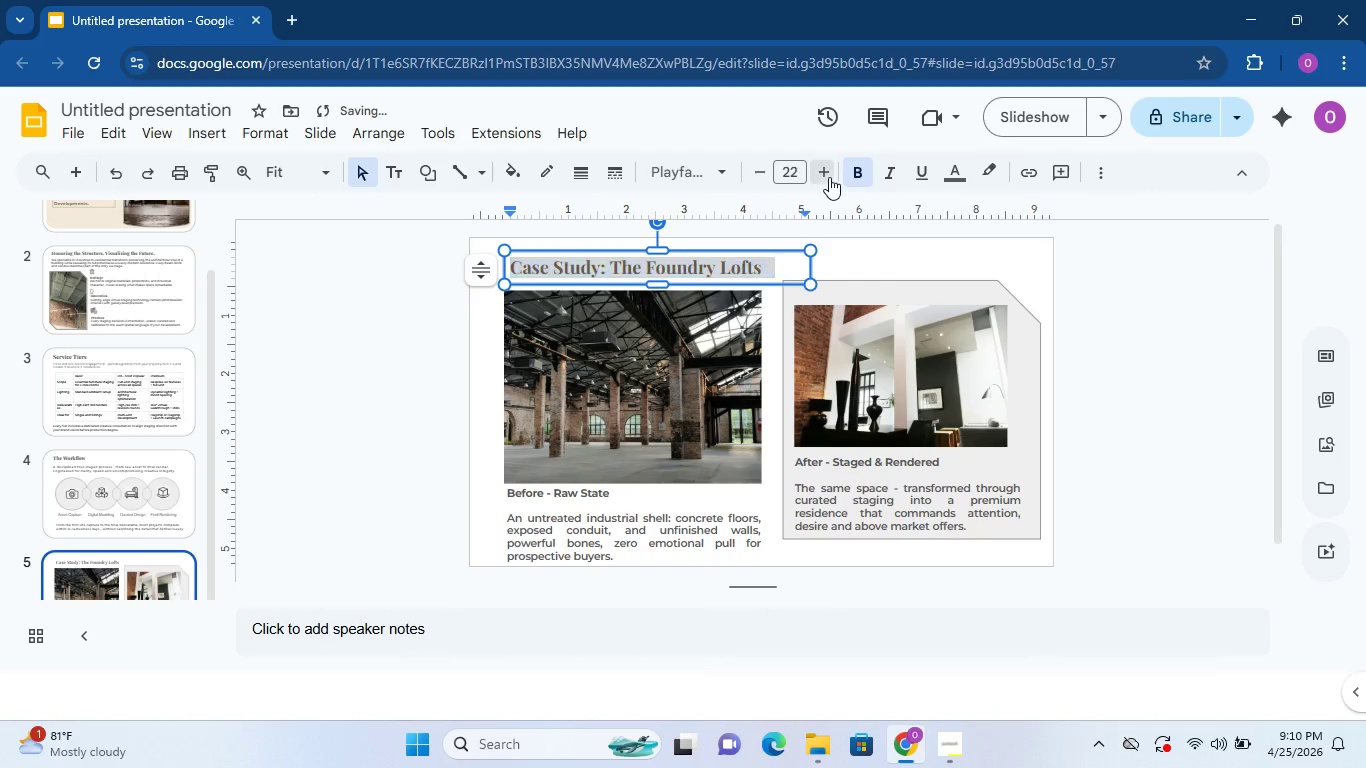 
triple_click([829, 177])
 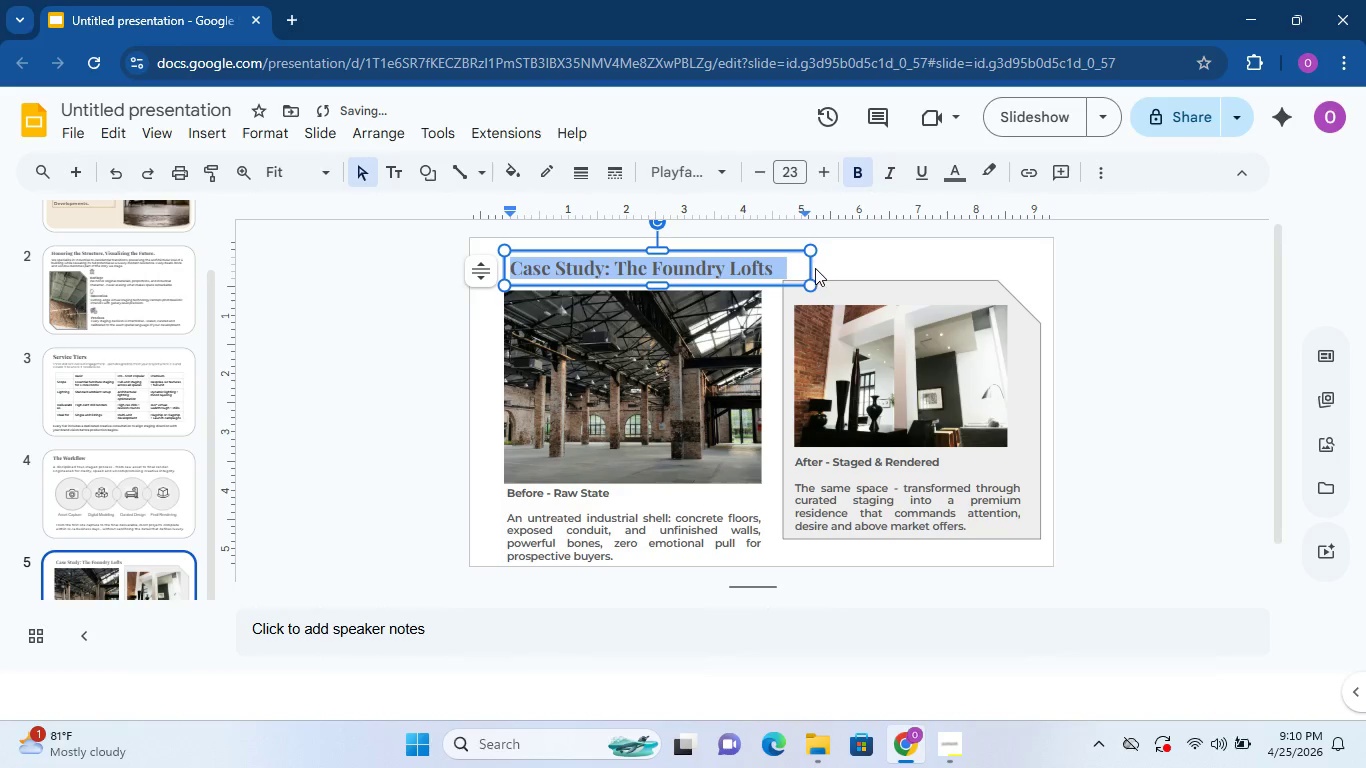 
left_click_drag(start_coordinate=[811, 269], to_coordinate=[887, 265])
 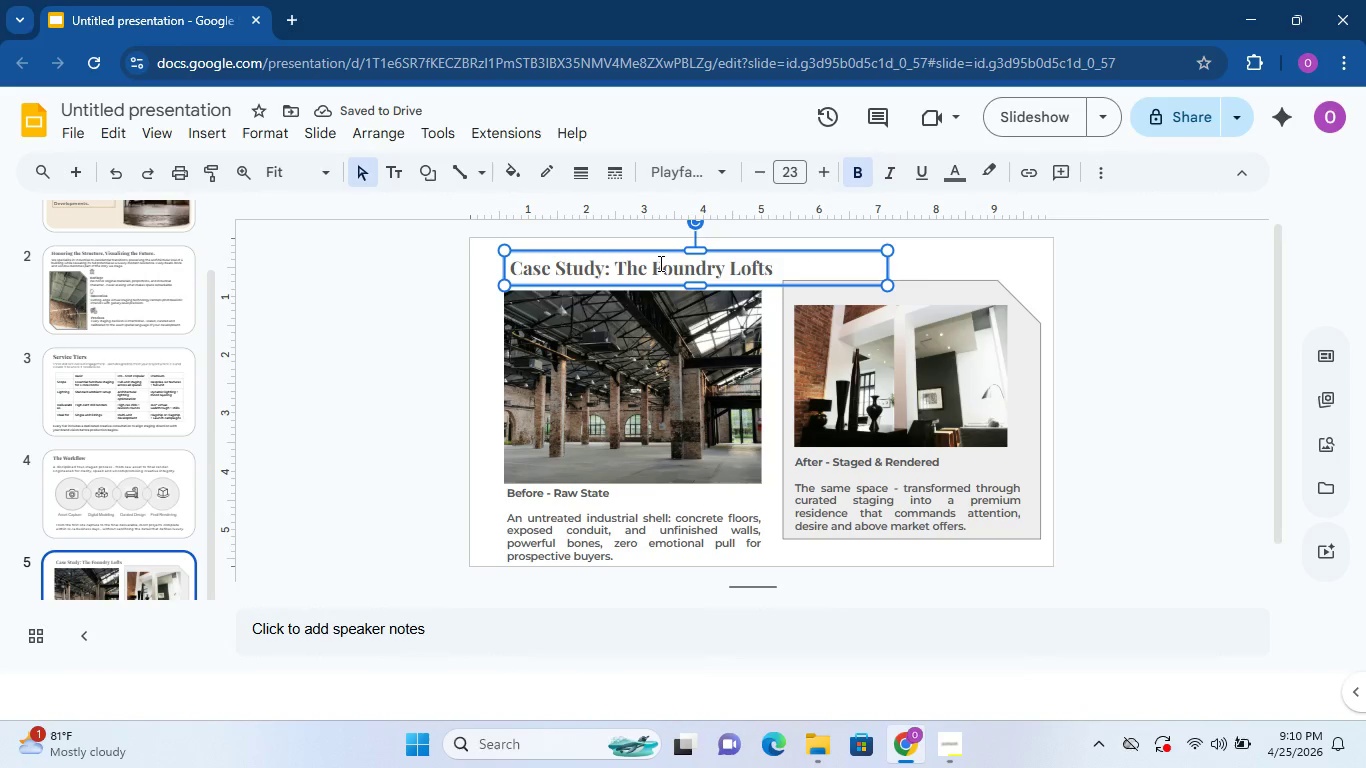 
left_click([1134, 315])
 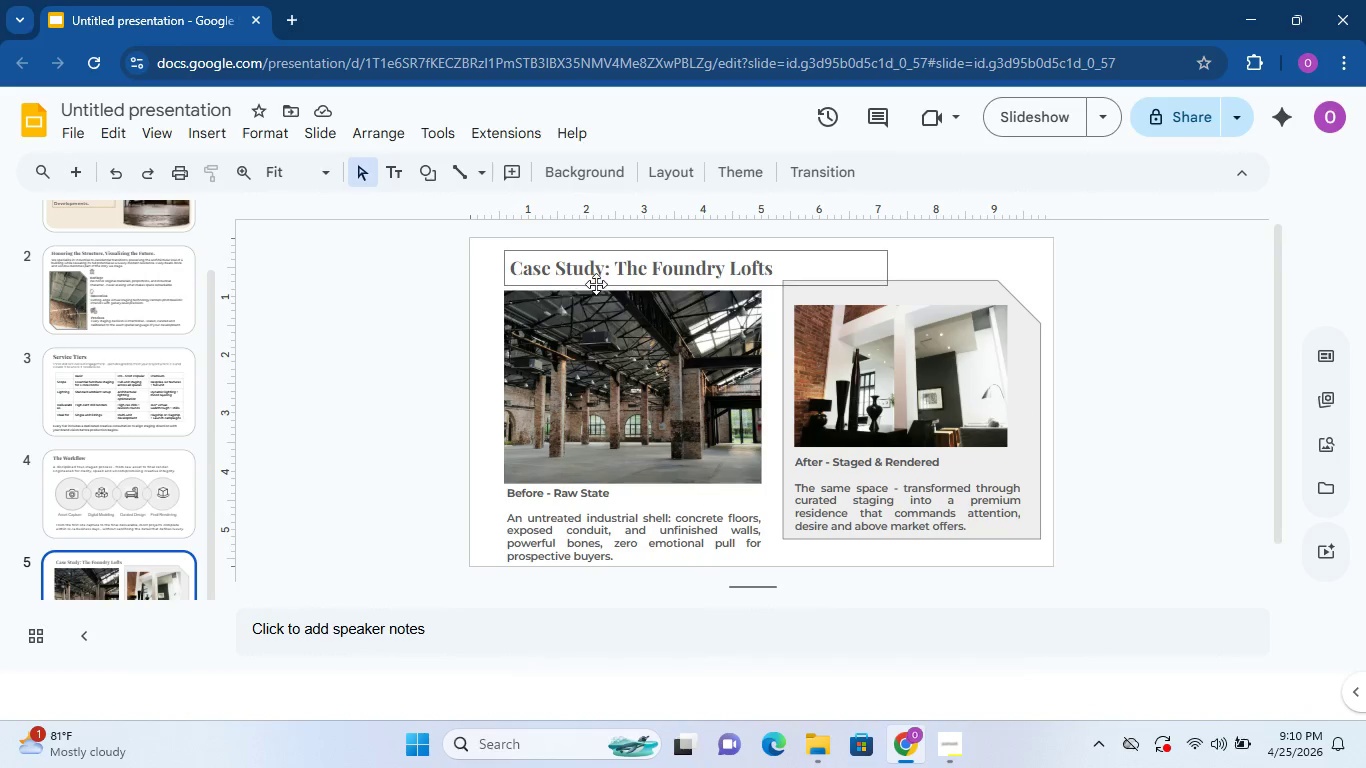 
left_click([612, 254])
 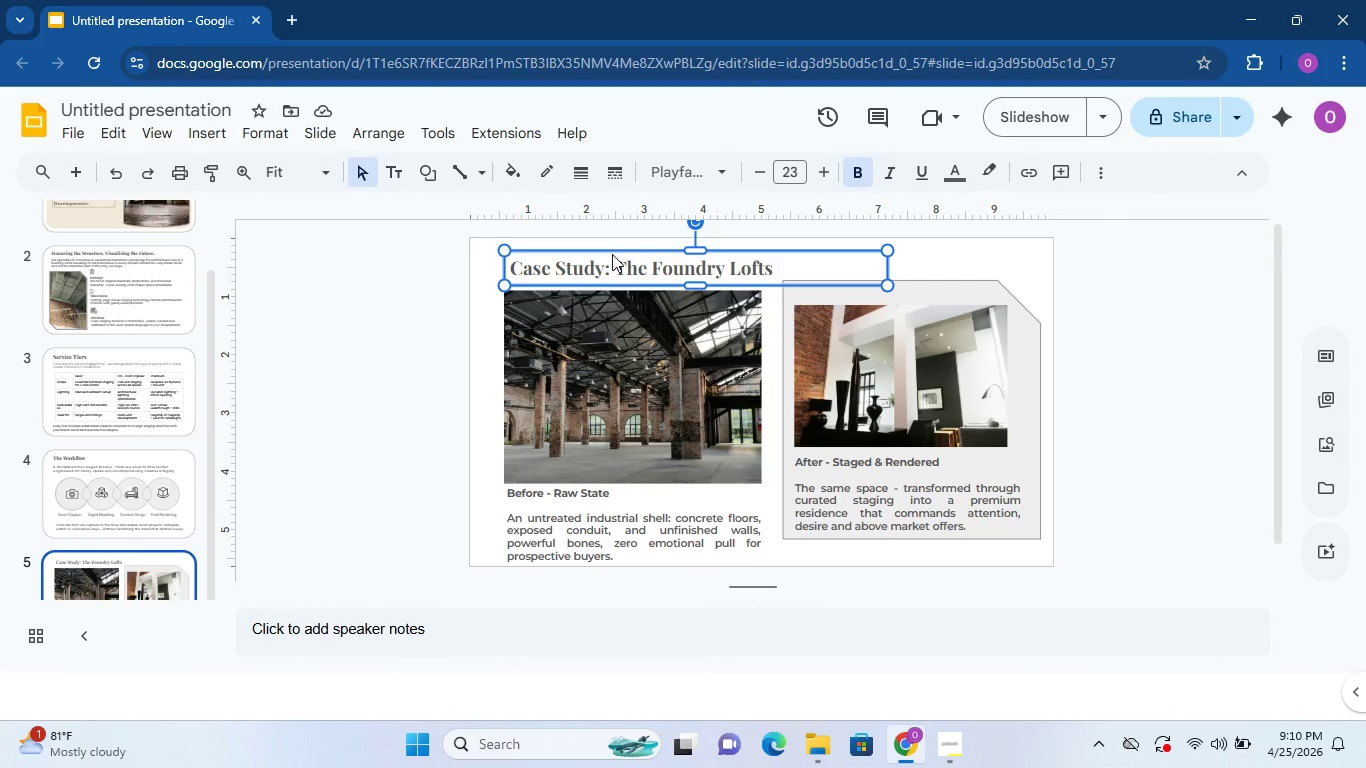 
key(ArrowUp)
 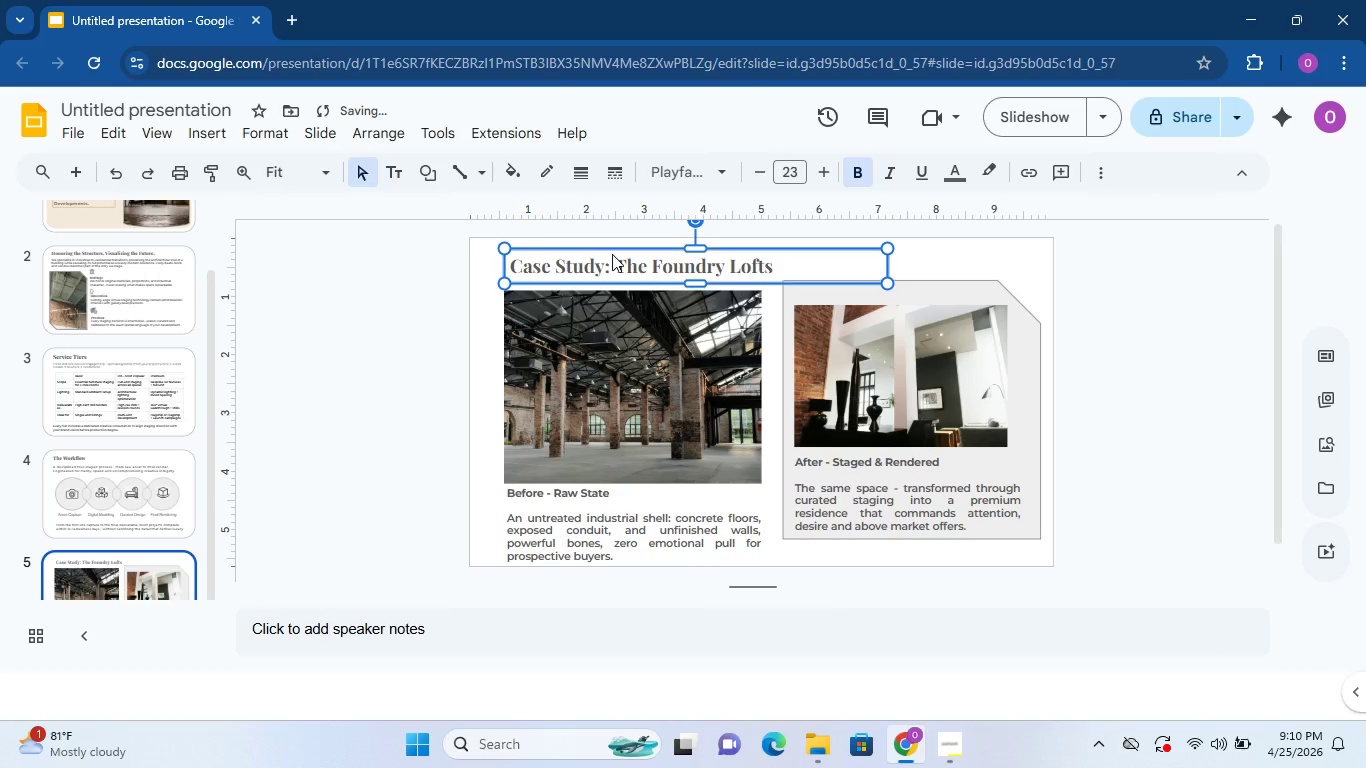 
key(ArrowUp)
 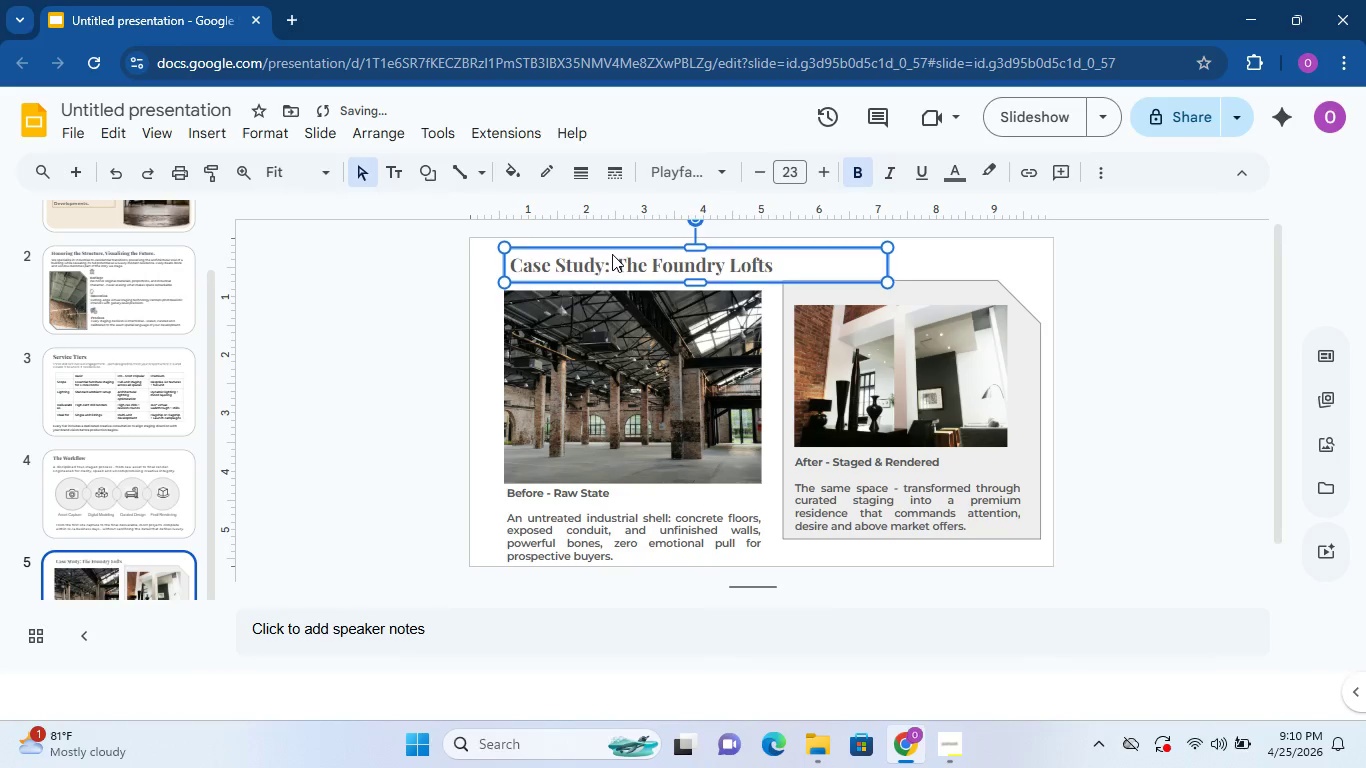 
key(ArrowUp)
 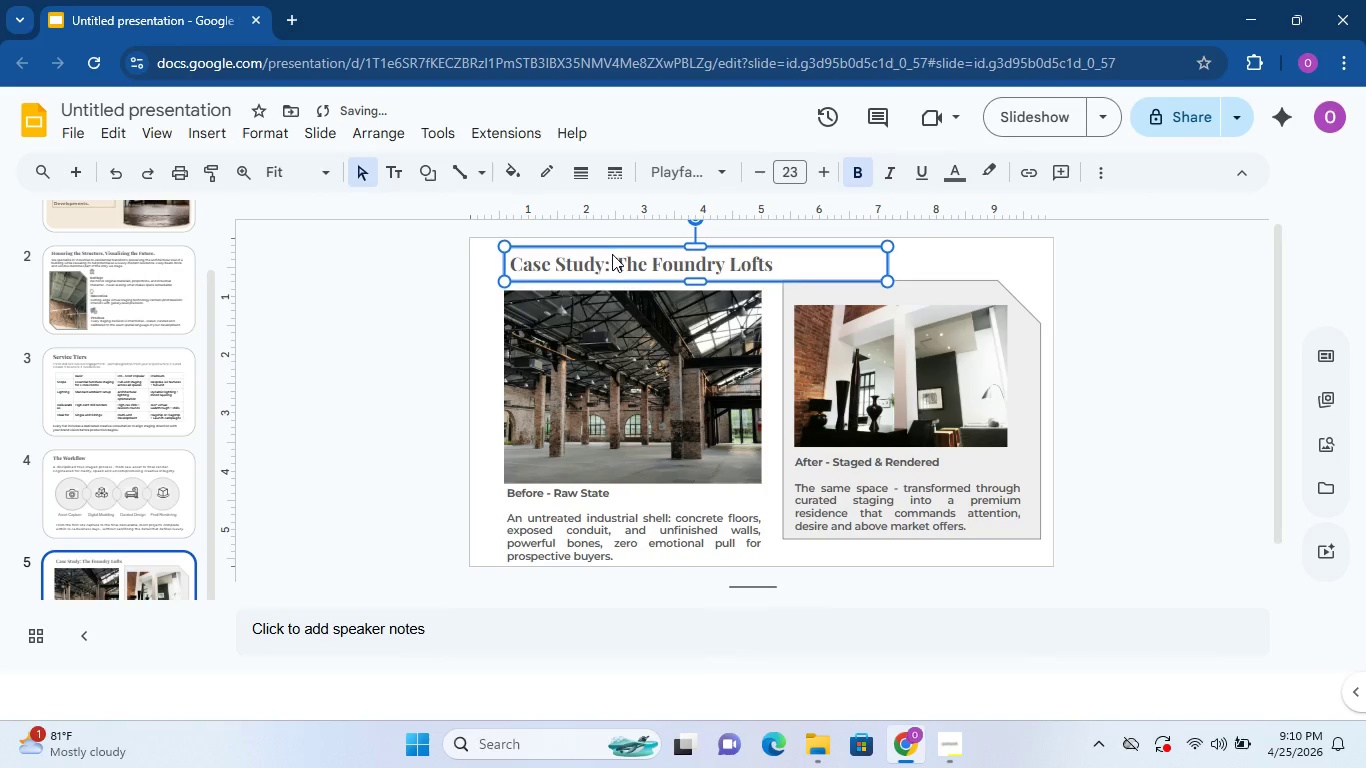 
key(ArrowUp)
 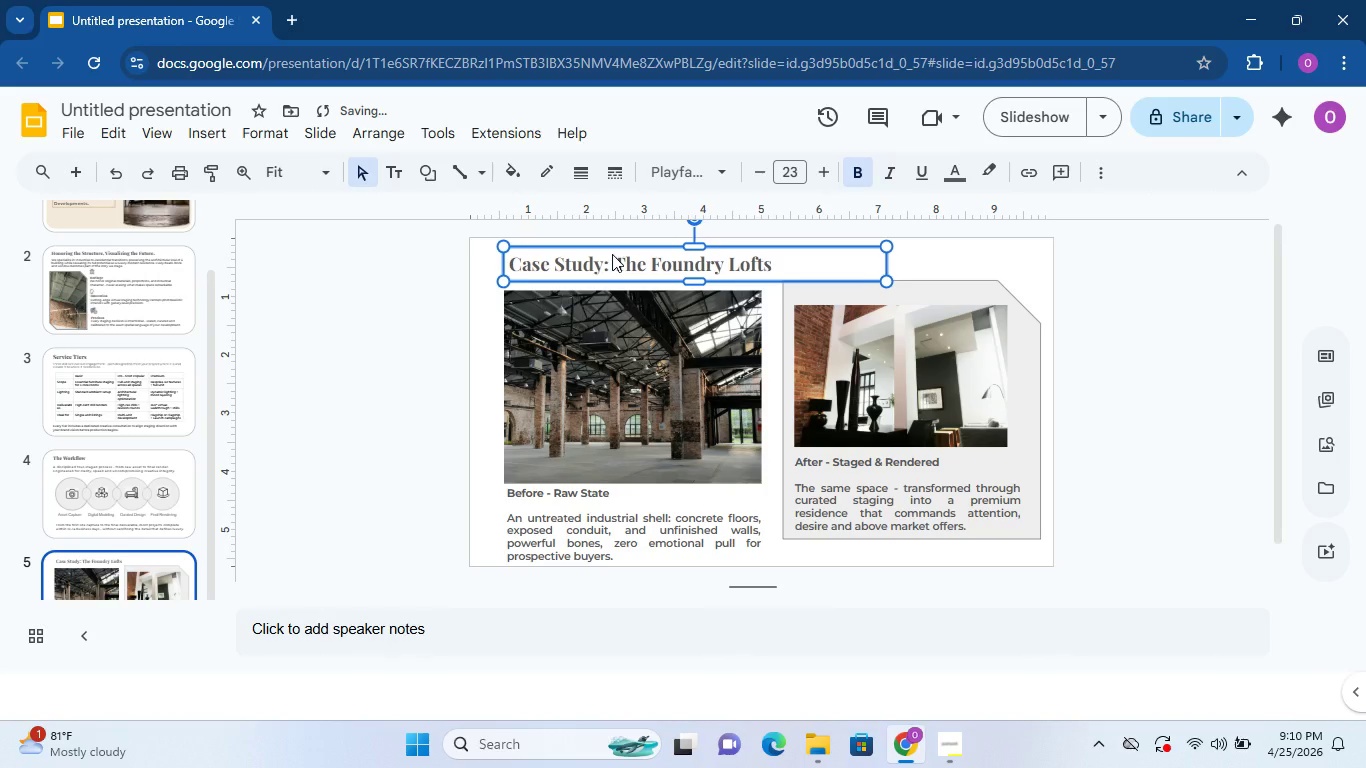 
key(ArrowLeft)
 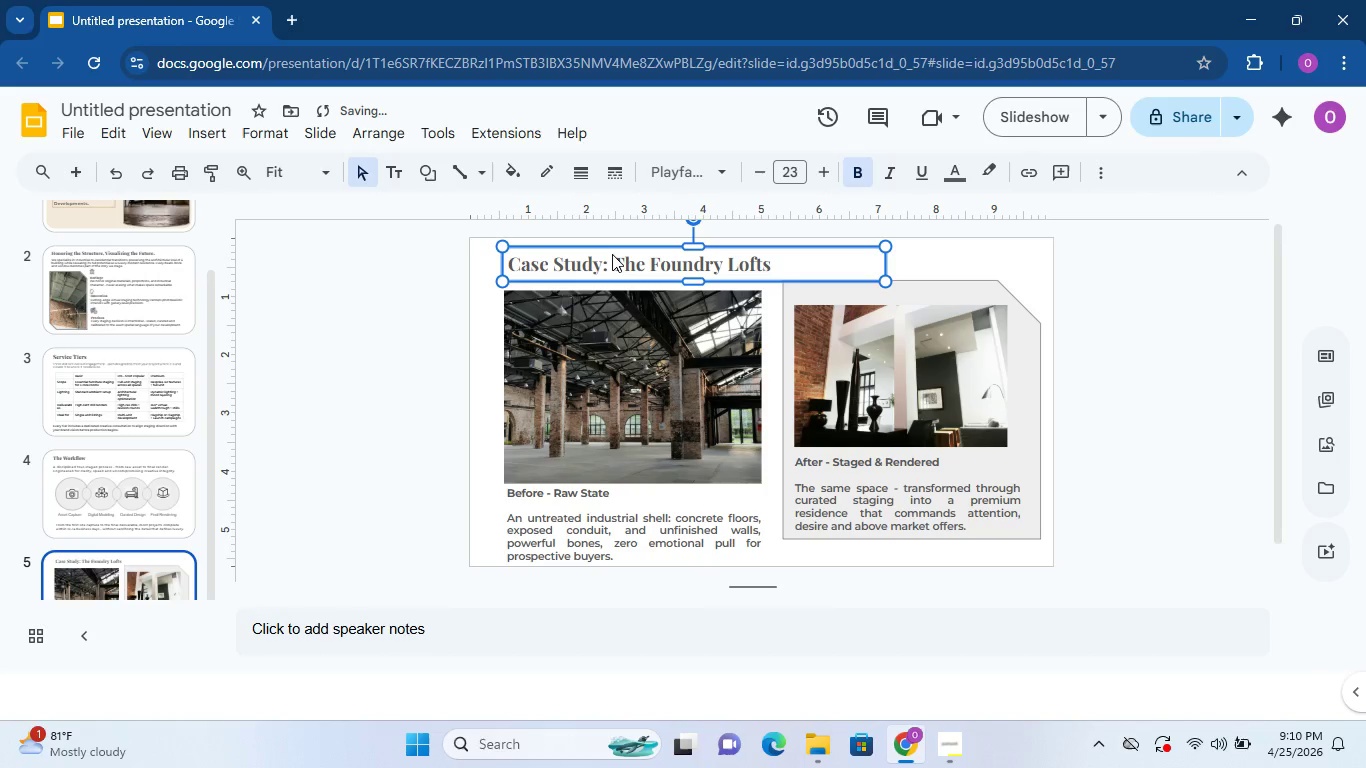 
key(ArrowLeft)
 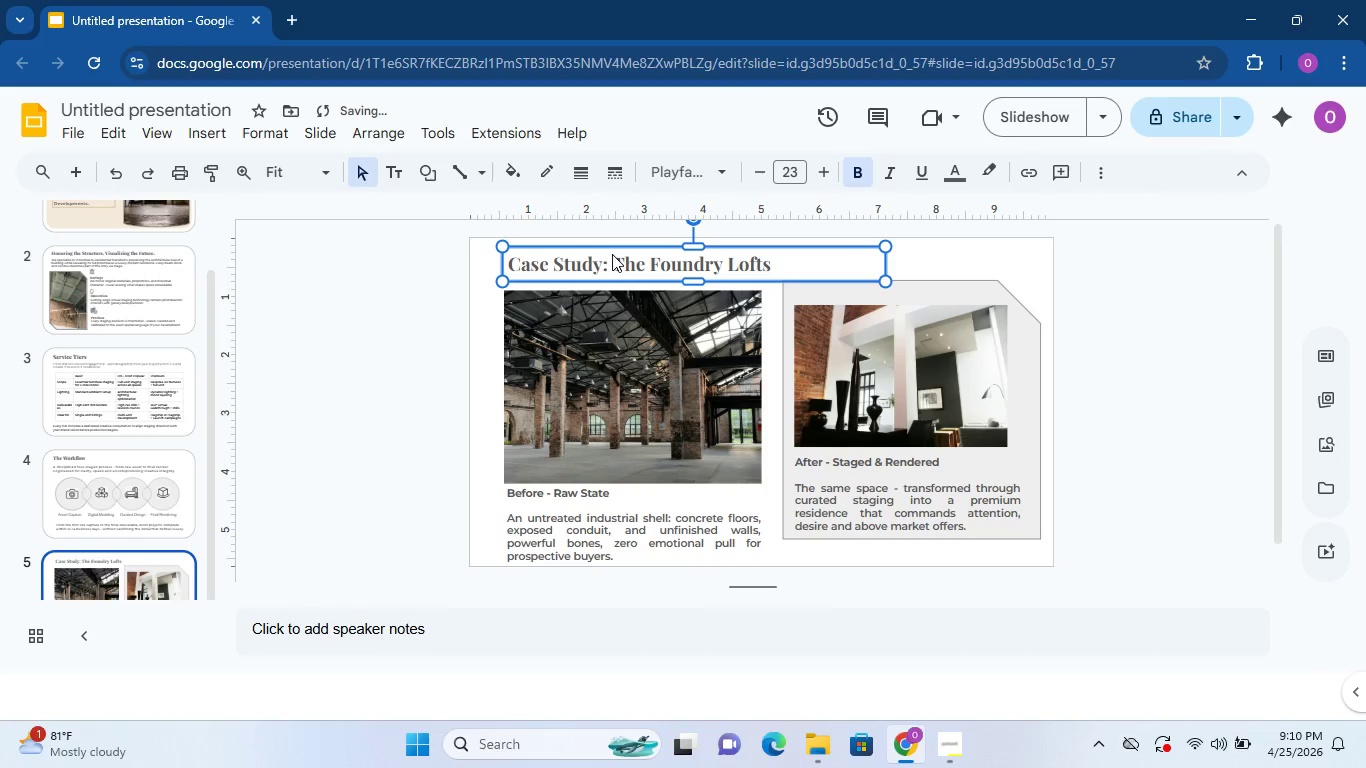 
key(ArrowLeft)
 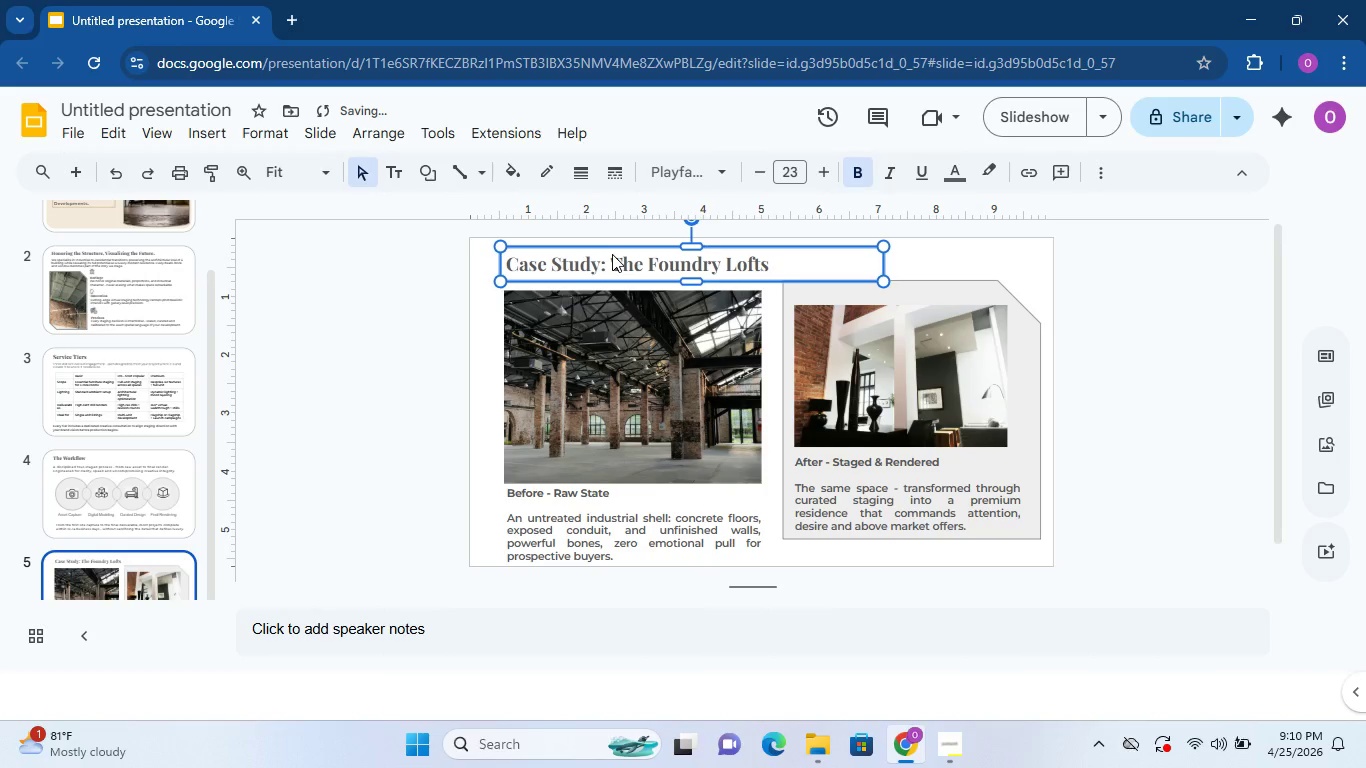 
key(ArrowLeft)
 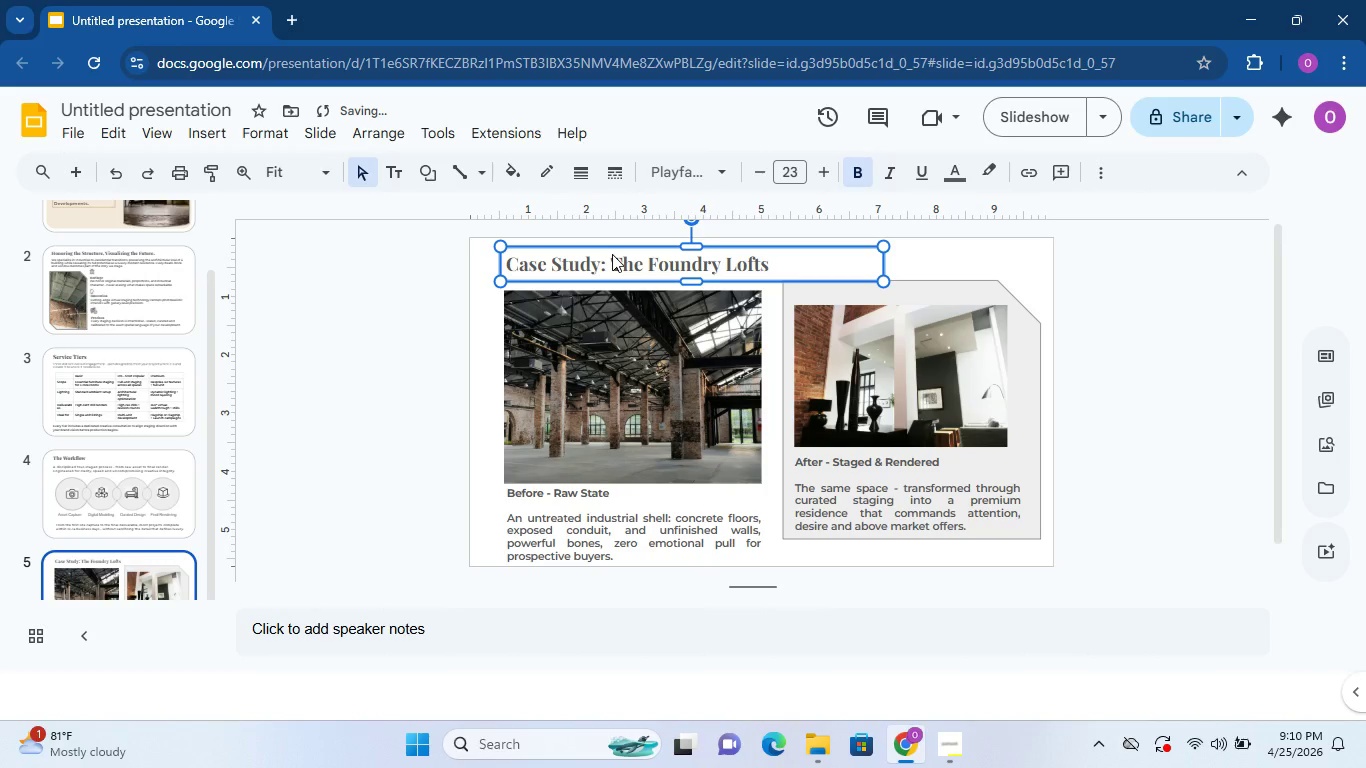 
key(ArrowLeft)
 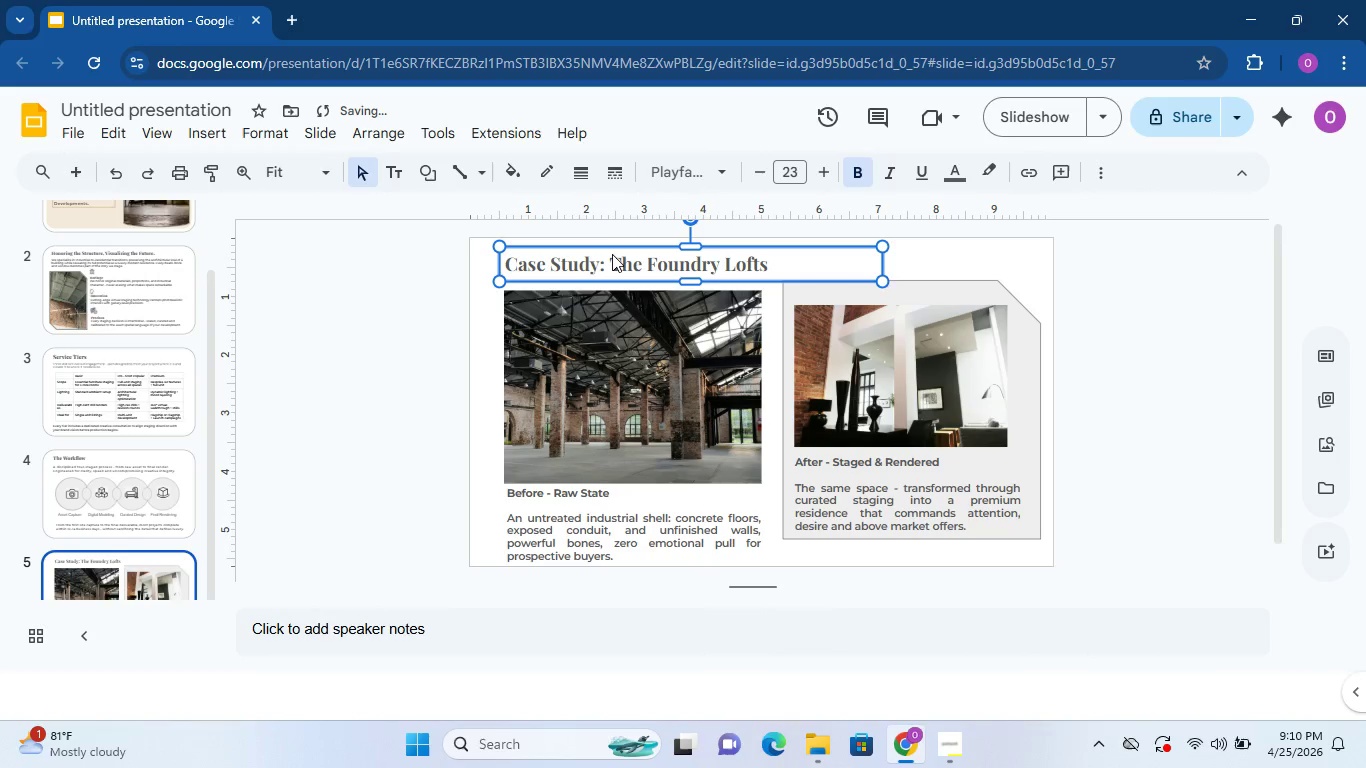 
key(ArrowLeft)
 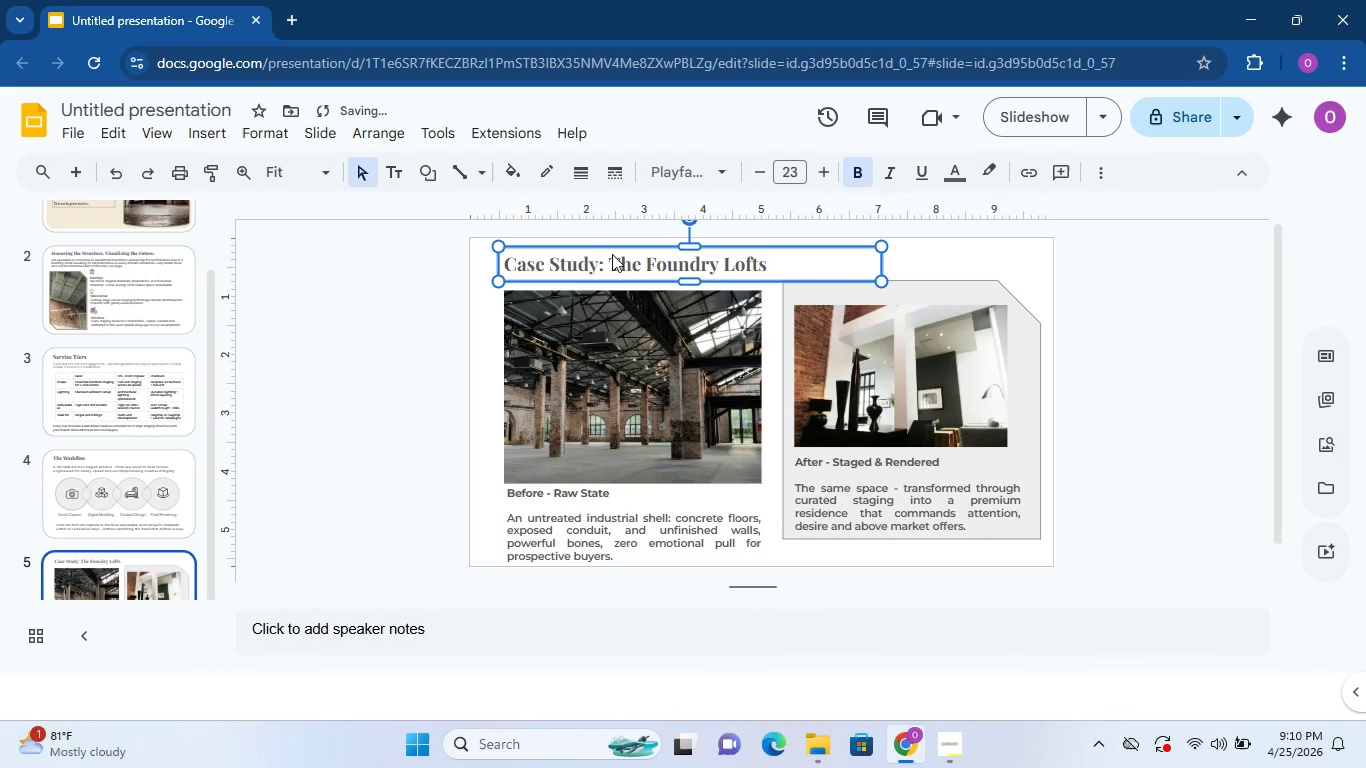 
key(ArrowLeft)
 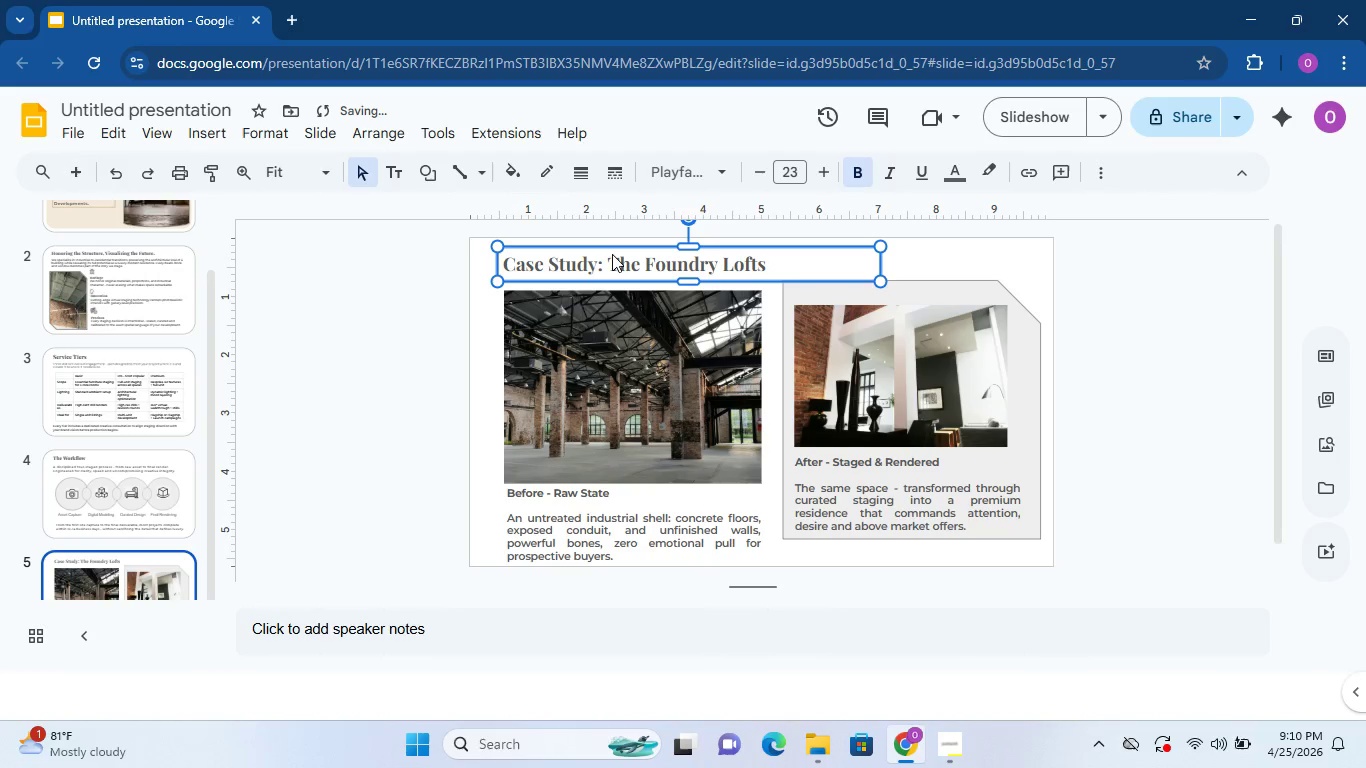 
key(ArrowLeft)
 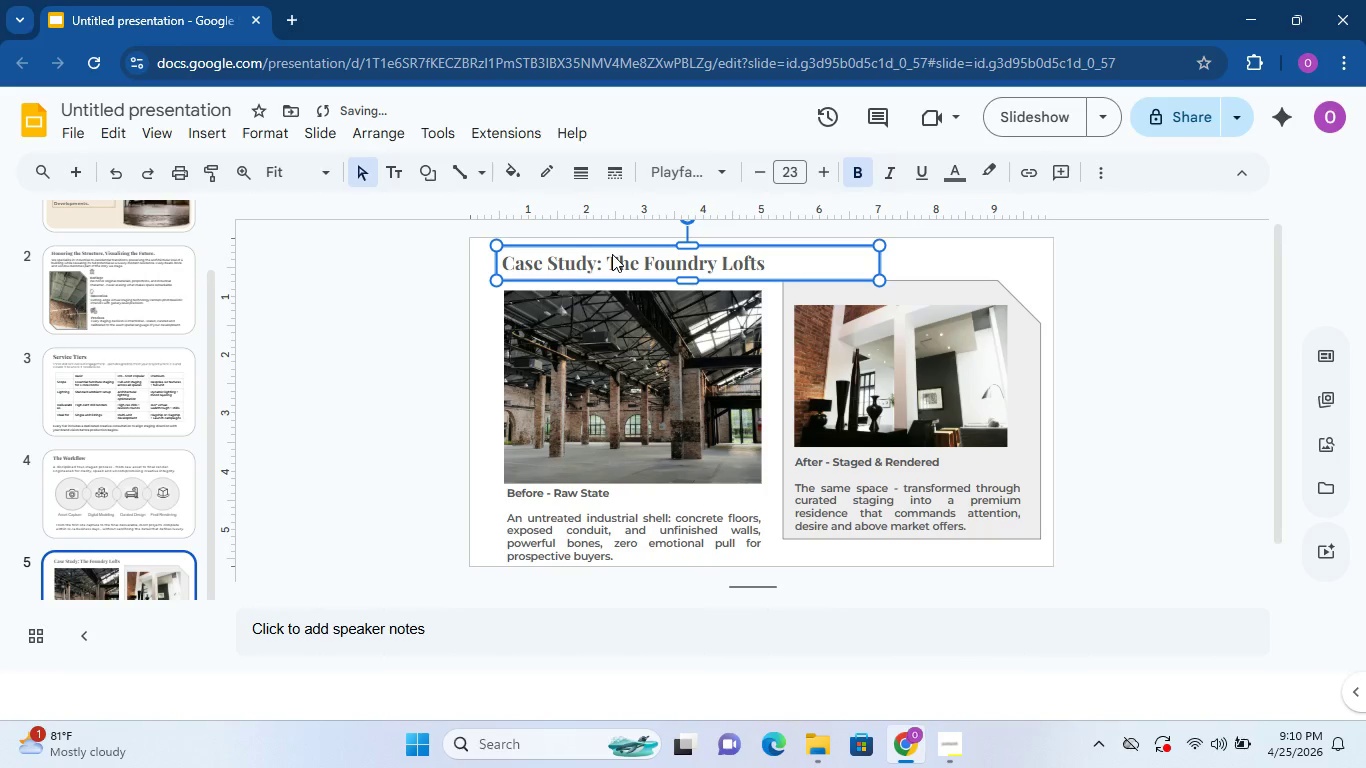 
key(ArrowUp)
 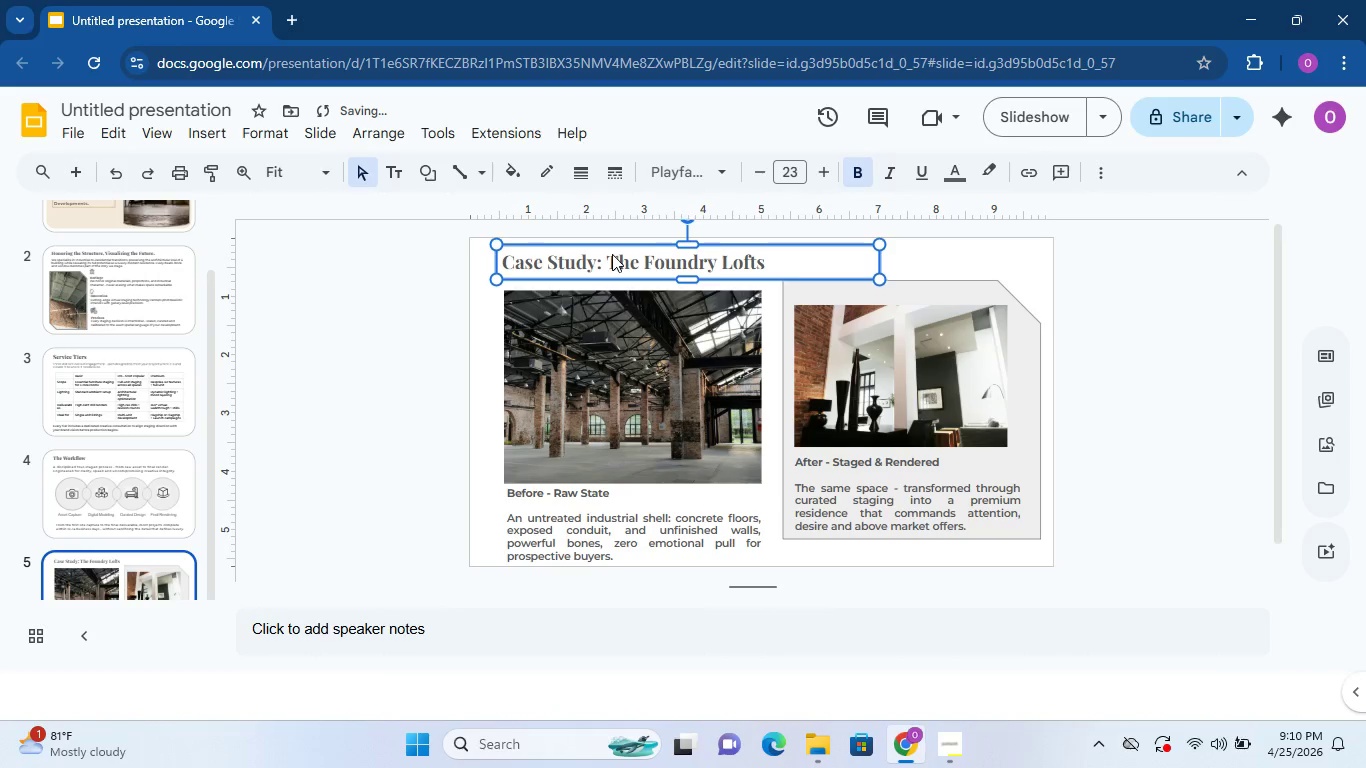 
key(ArrowUp)
 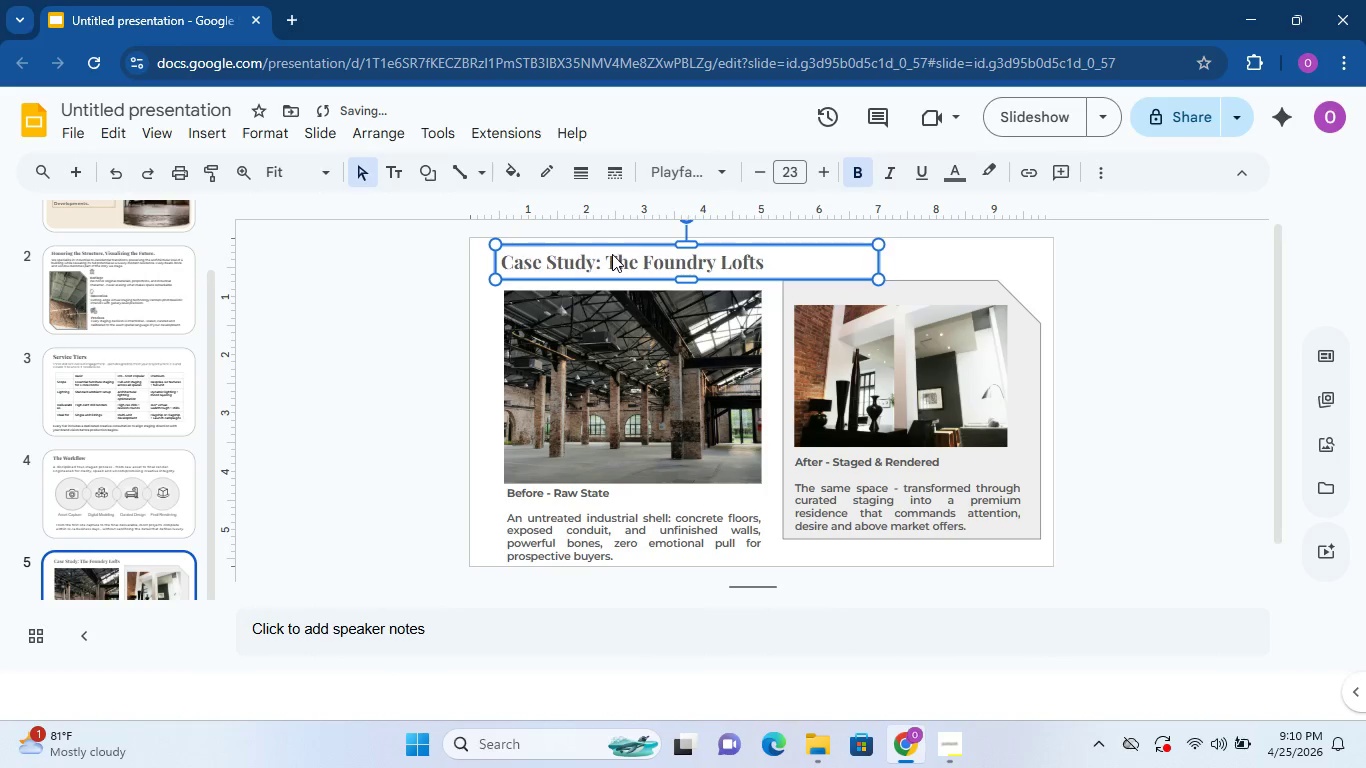 
key(ArrowLeft)
 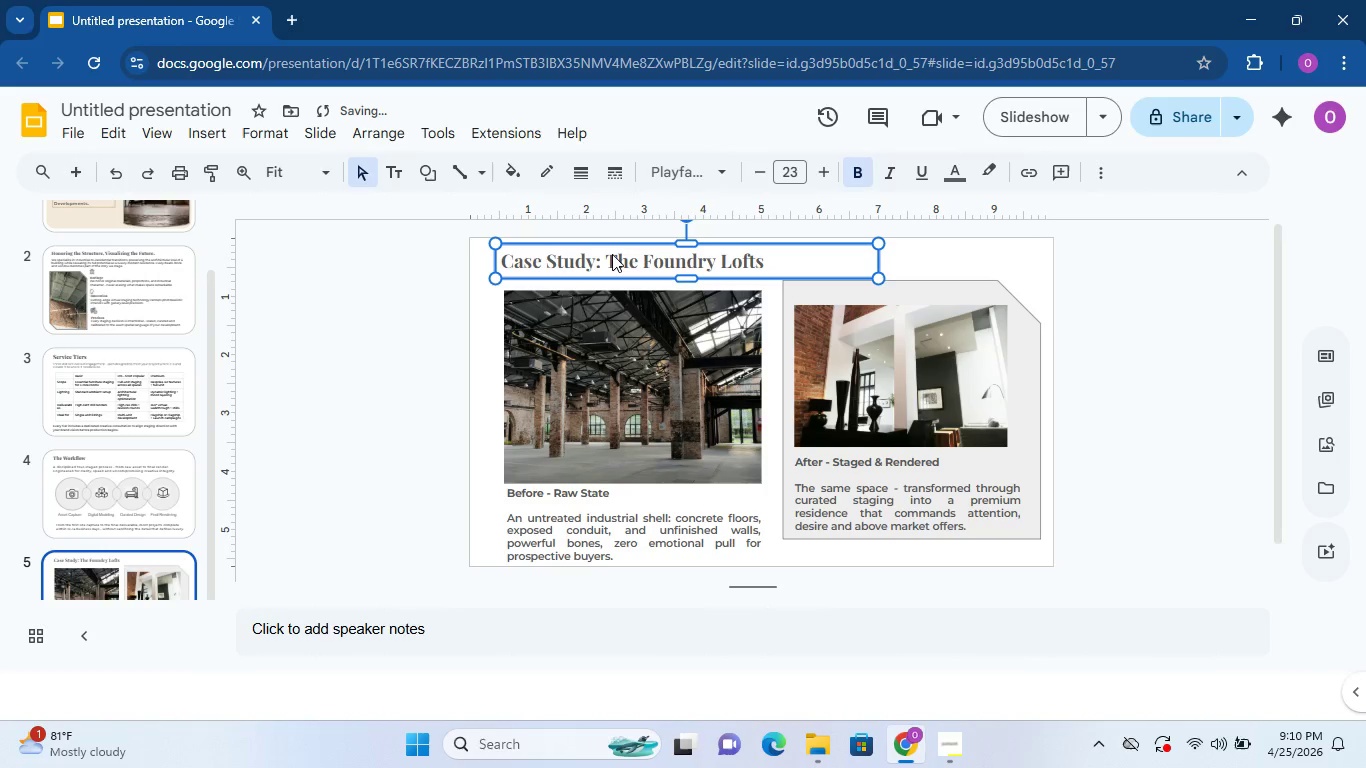 
key(ArrowUp)
 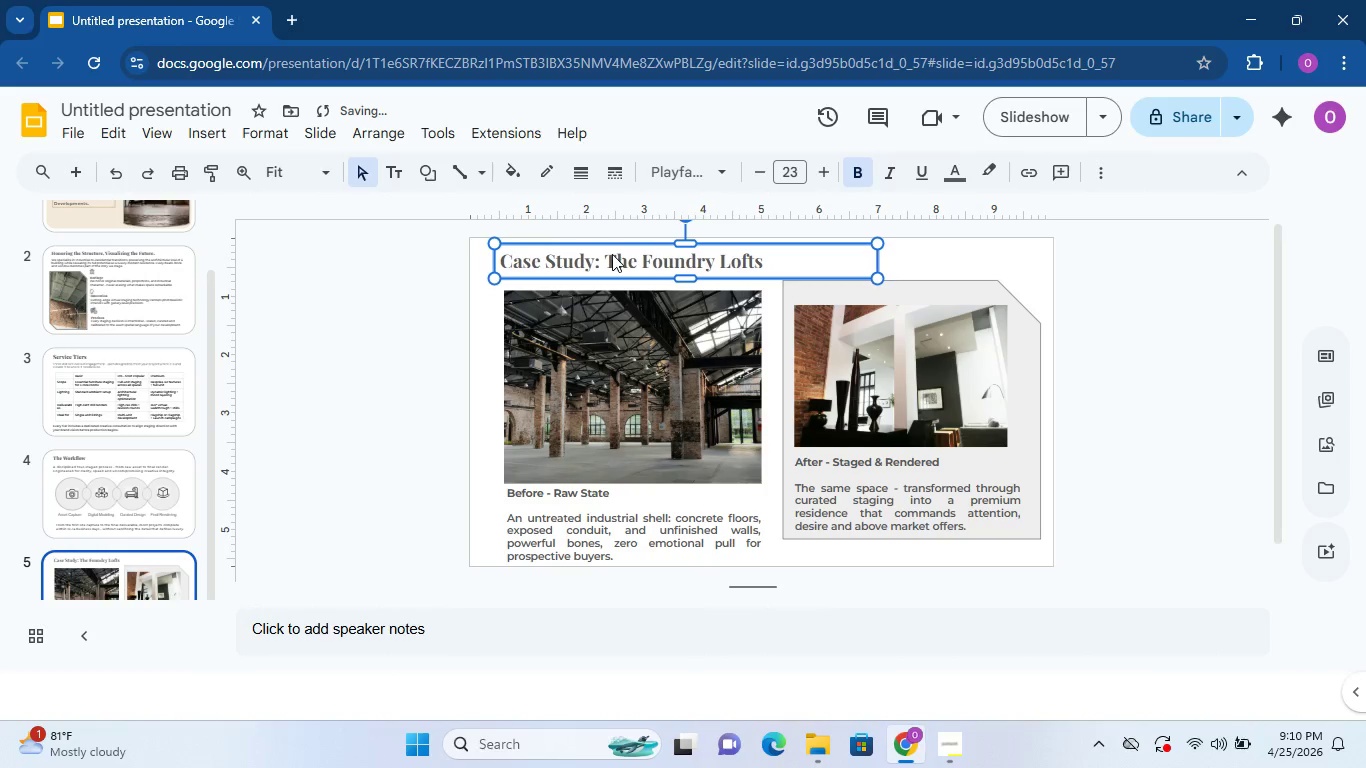 
key(ArrowLeft)
 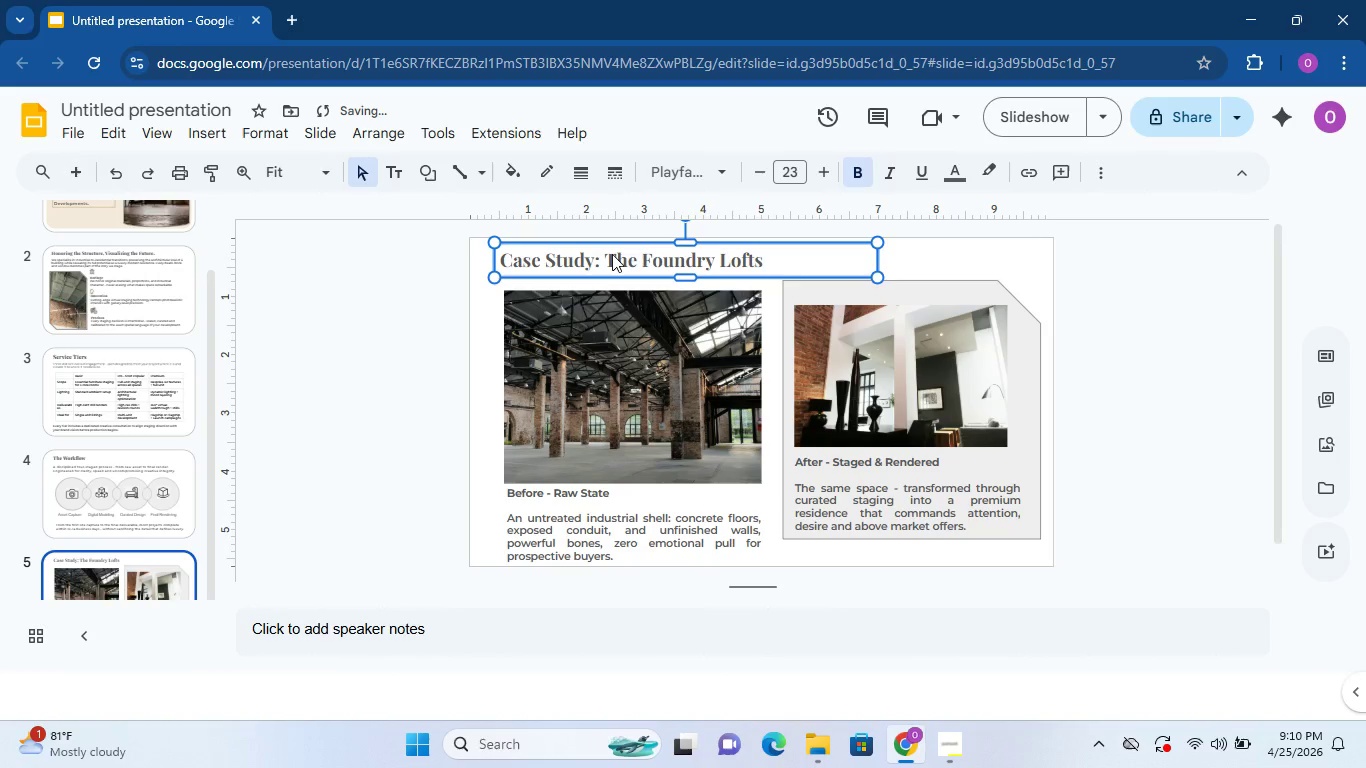 
key(ArrowUp)
 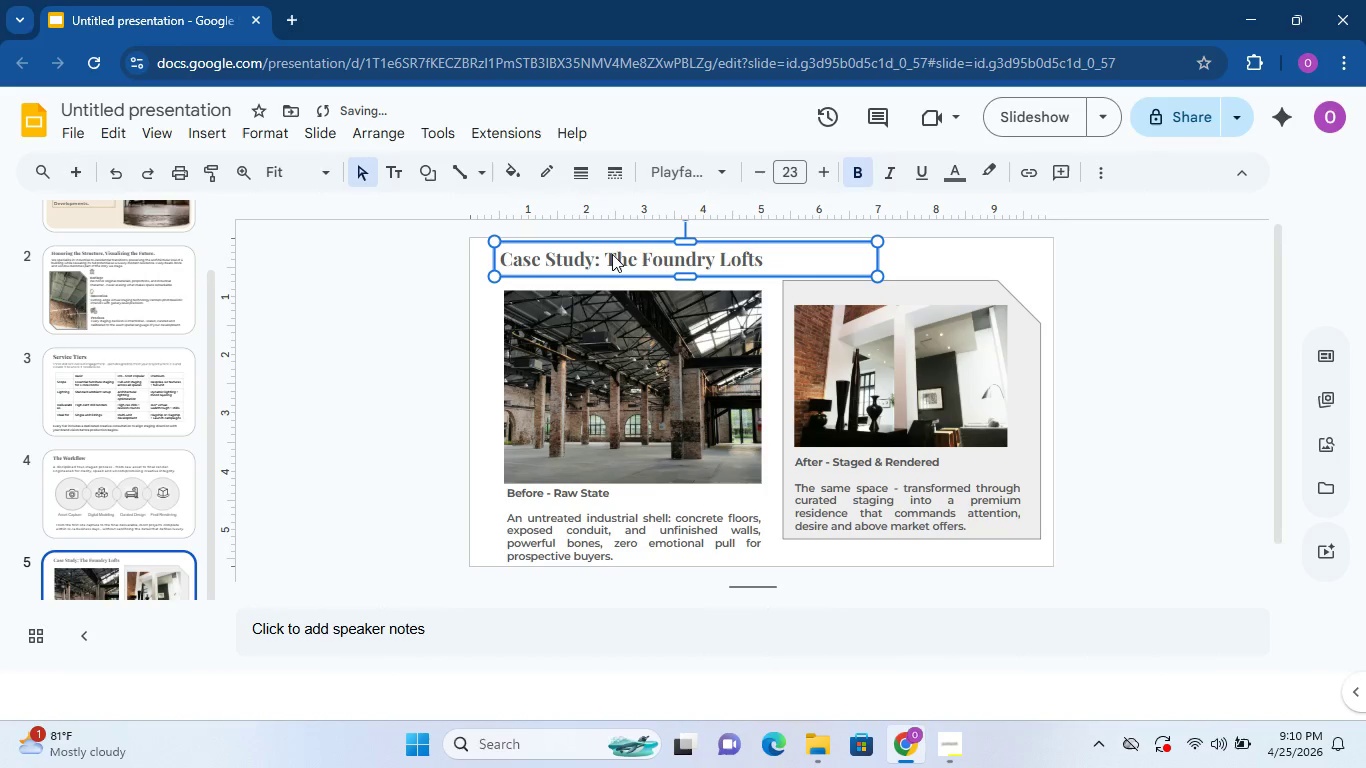 
key(ArrowUp)
 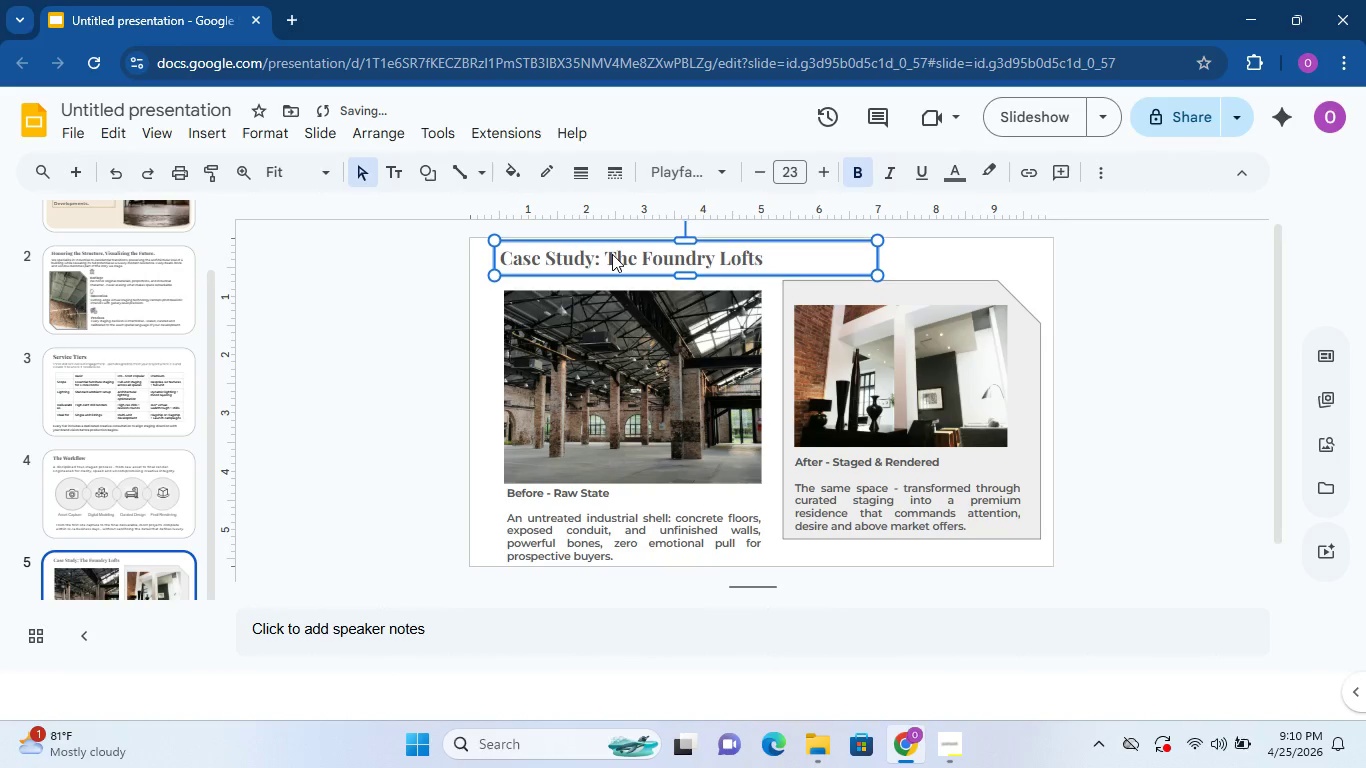 
key(ArrowUp)
 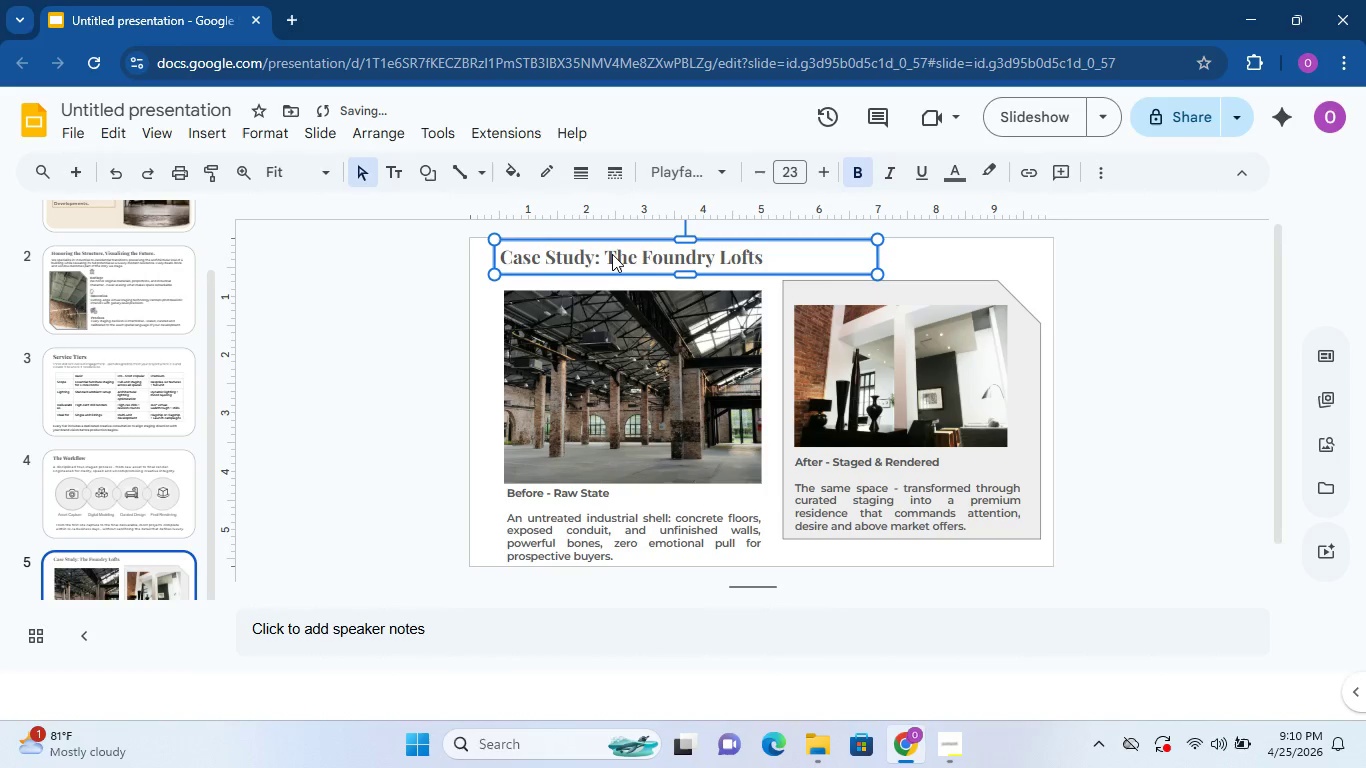 
key(ArrowUp)
 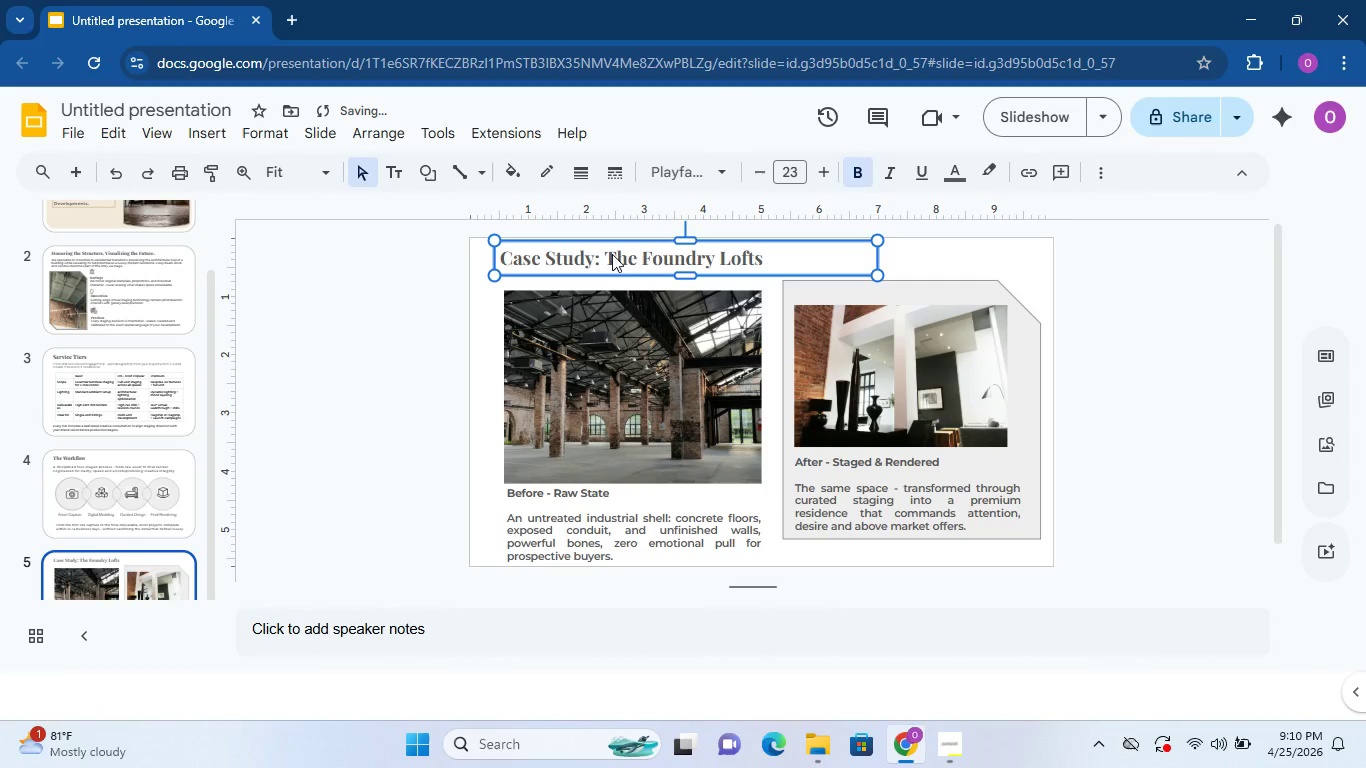 
key(ArrowDown)
 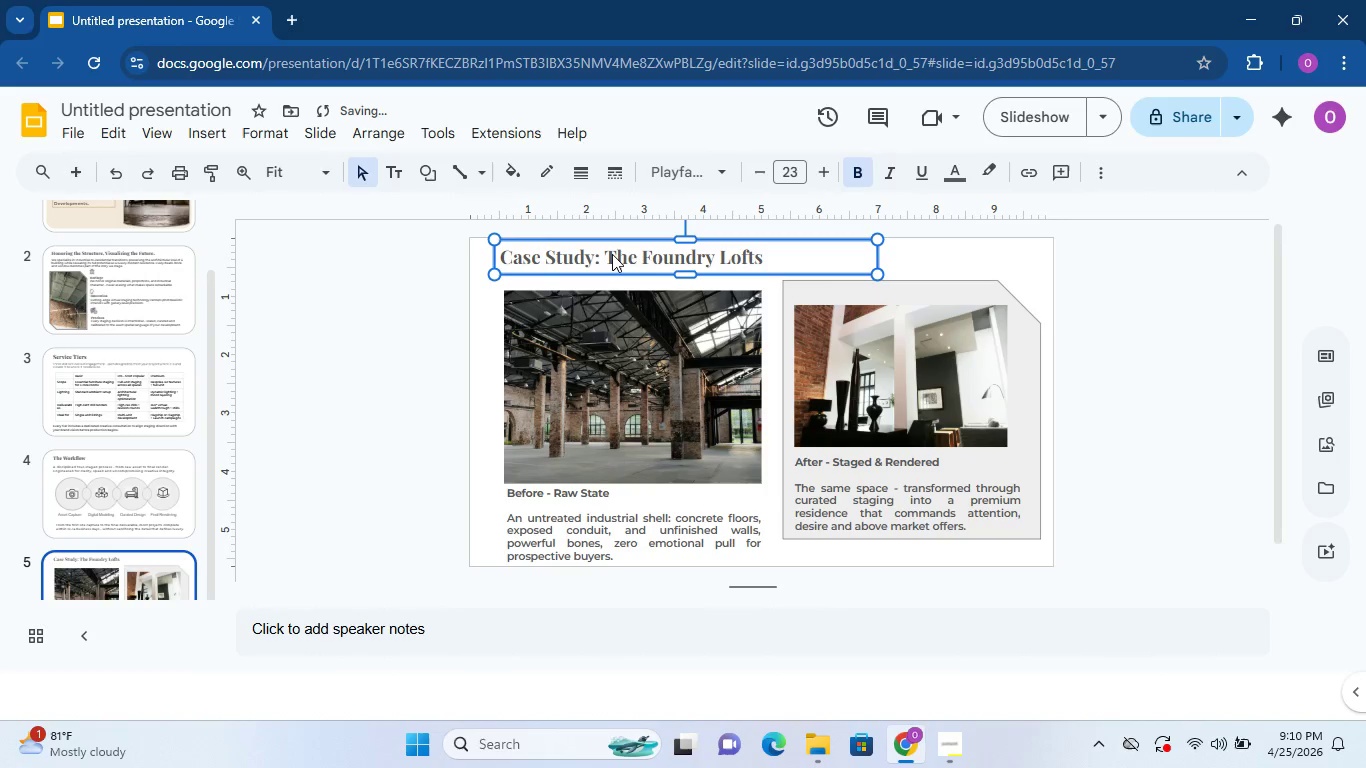 
key(ArrowUp)
 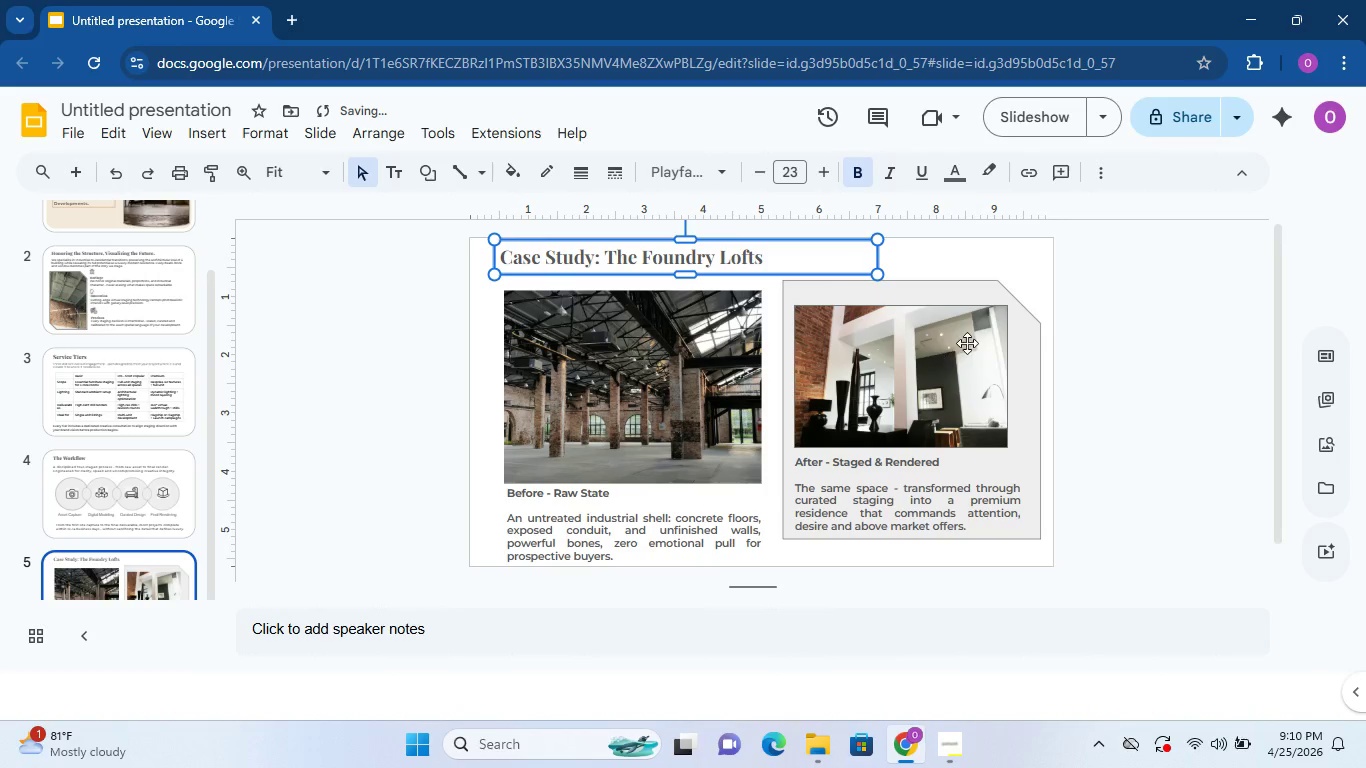 
left_click([1122, 326])
 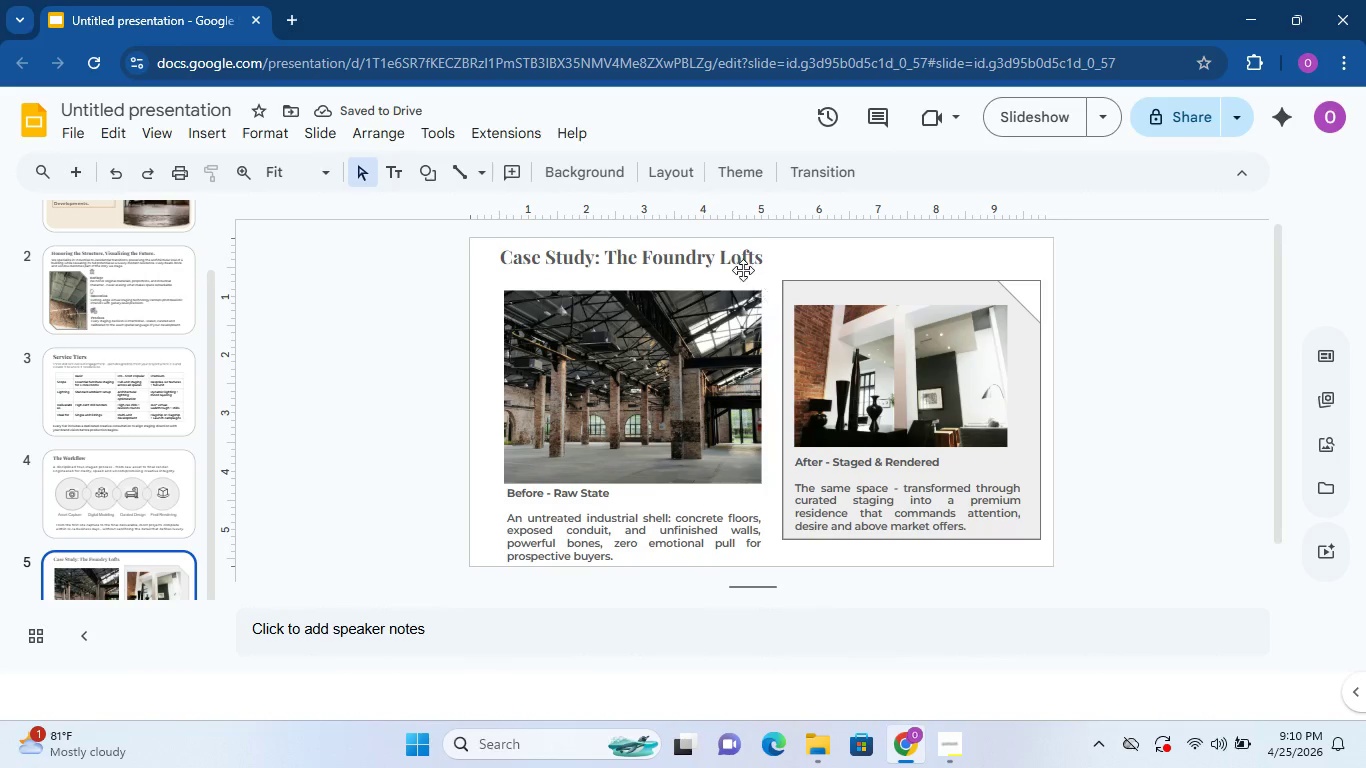 
left_click([713, 243])
 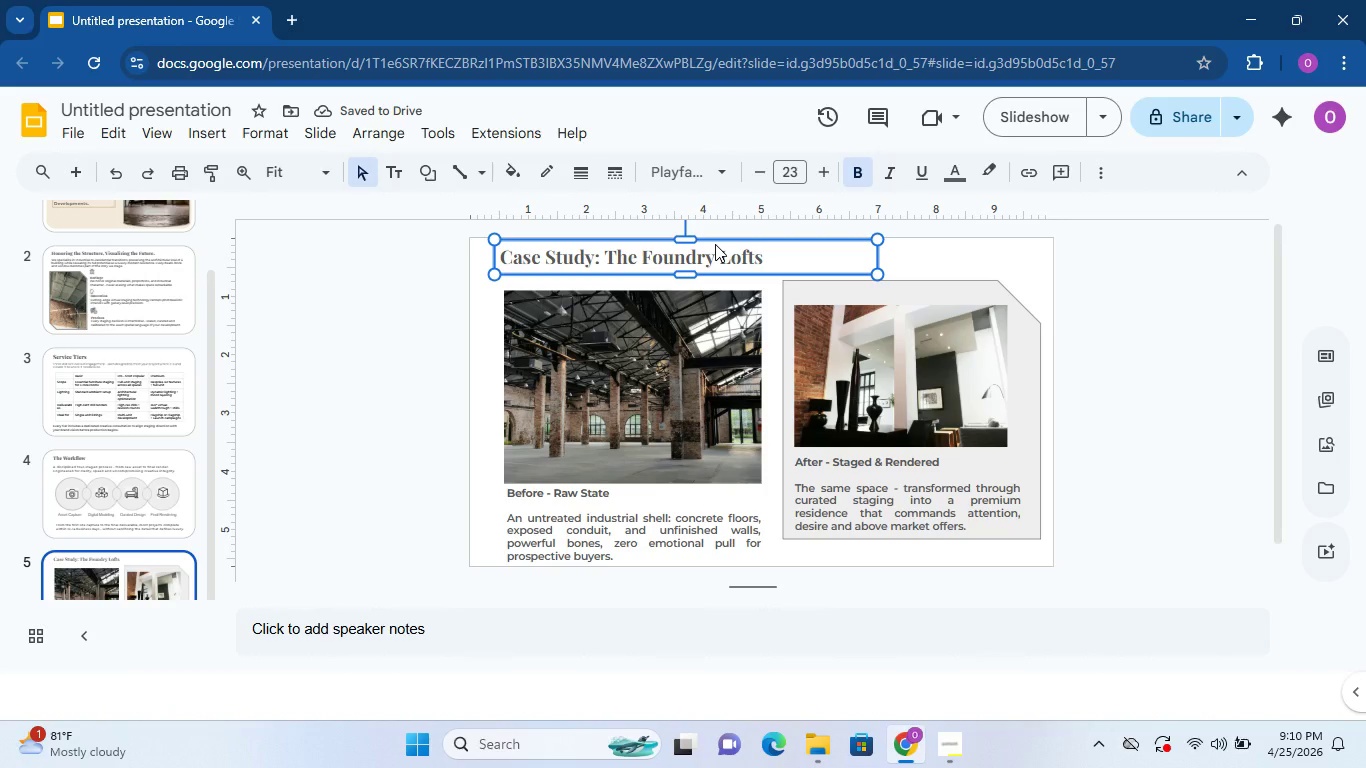 
key(ArrowDown)
 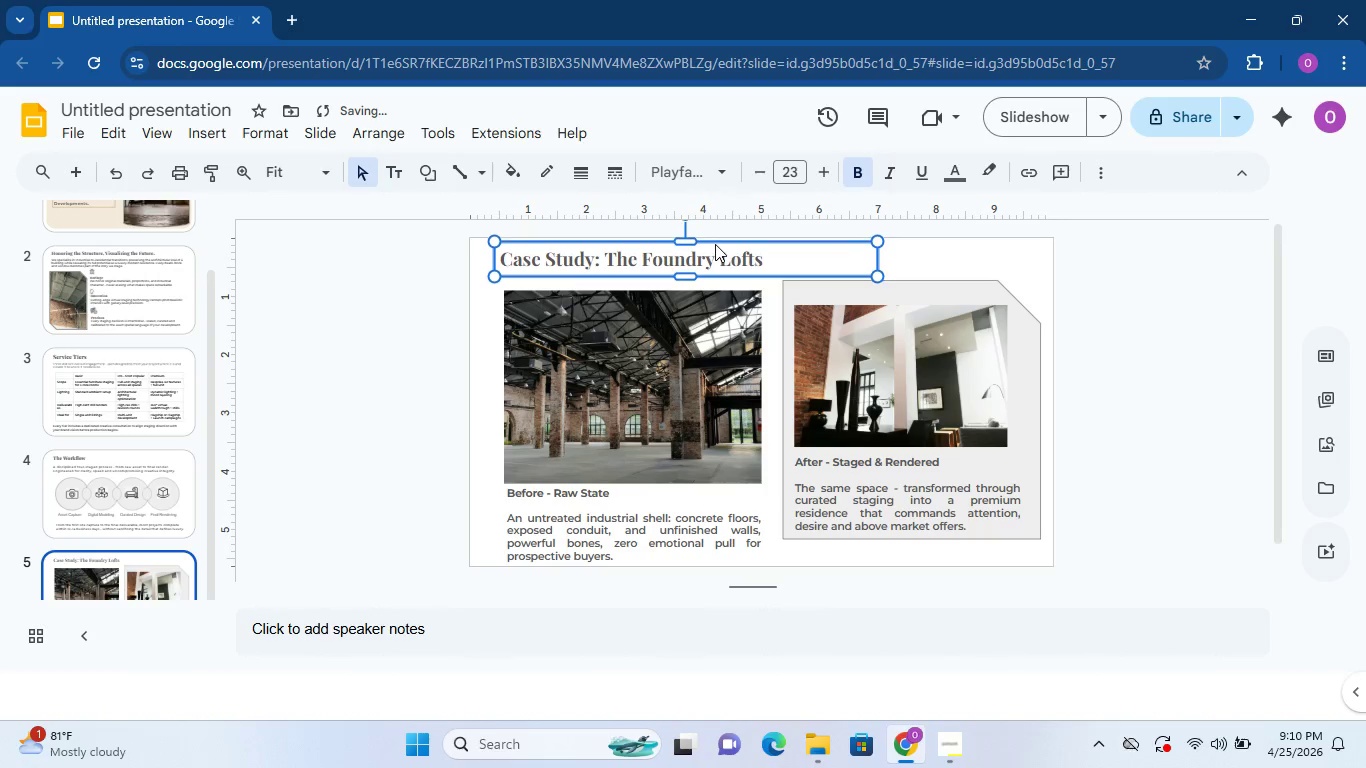 
key(ArrowDown)
 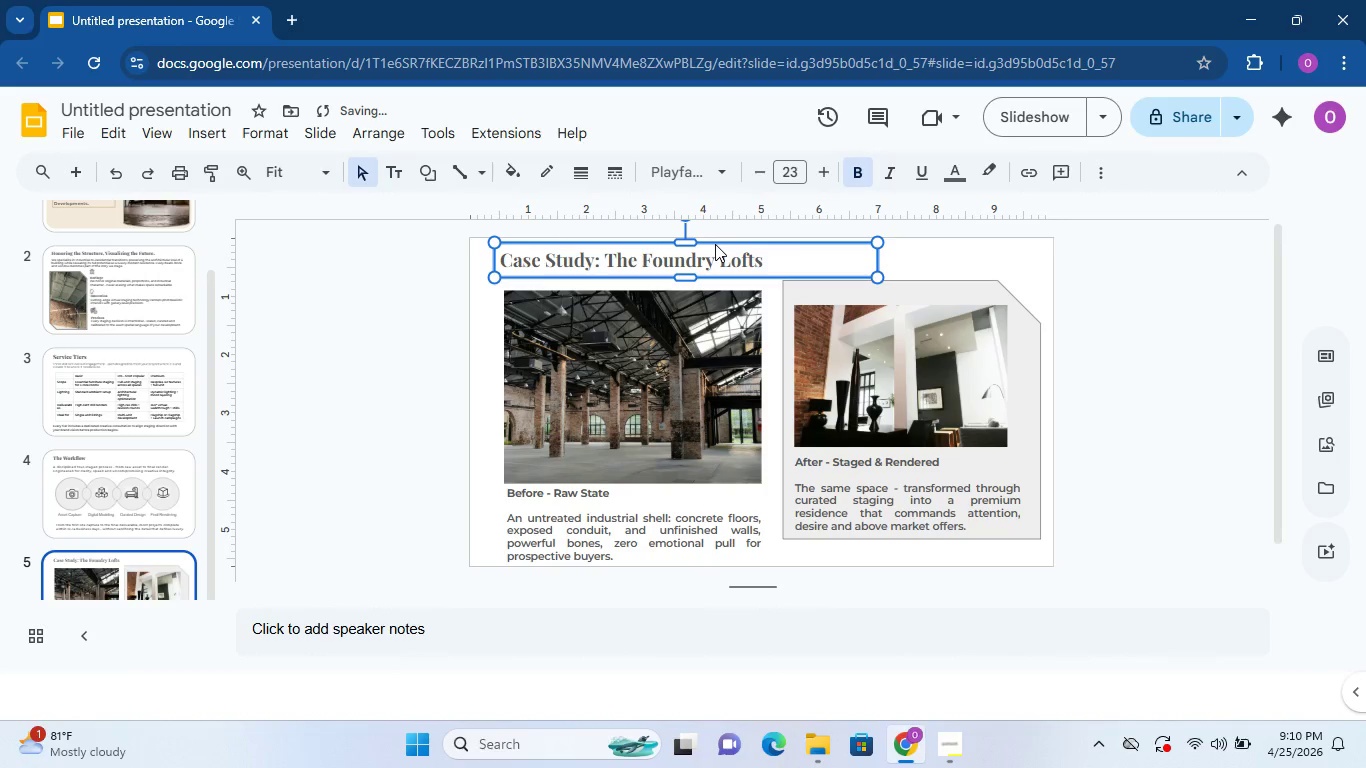 
key(ArrowDown)
 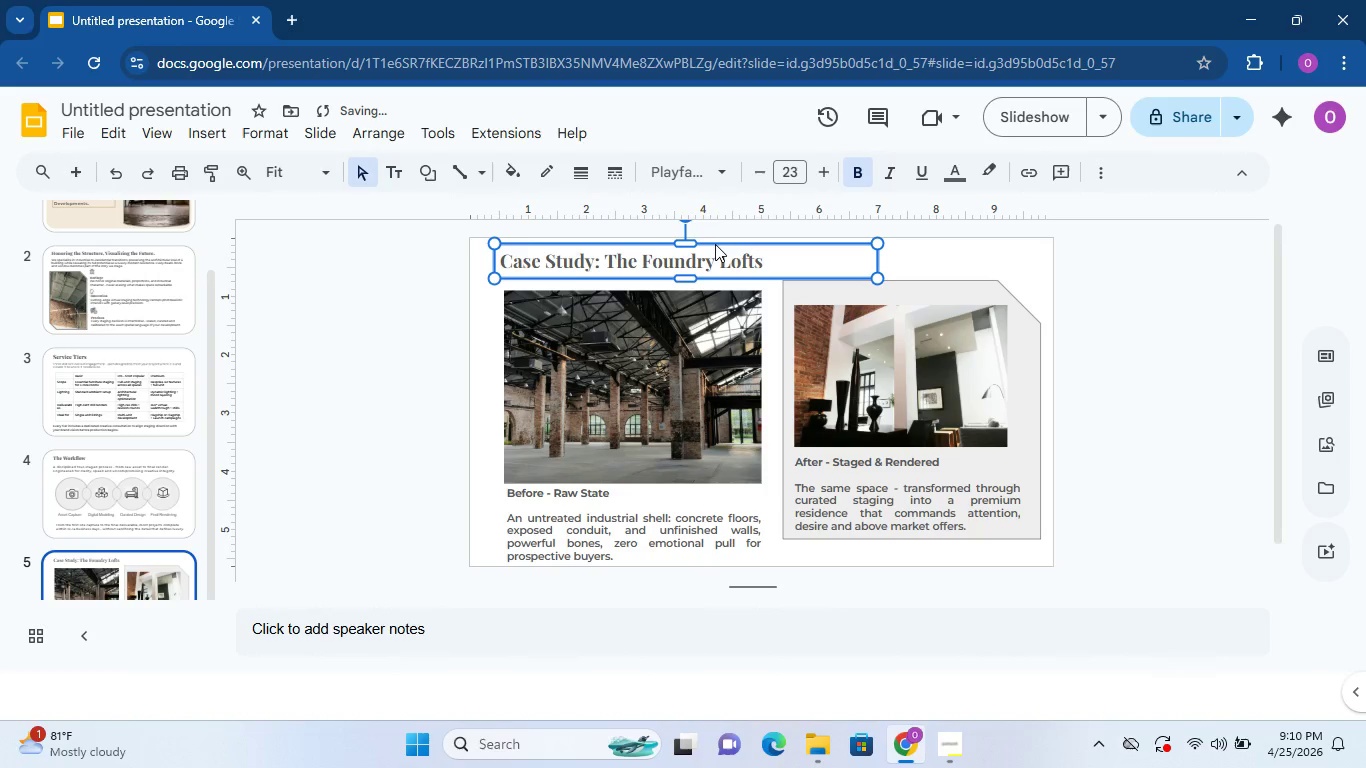 
key(ArrowDown)
 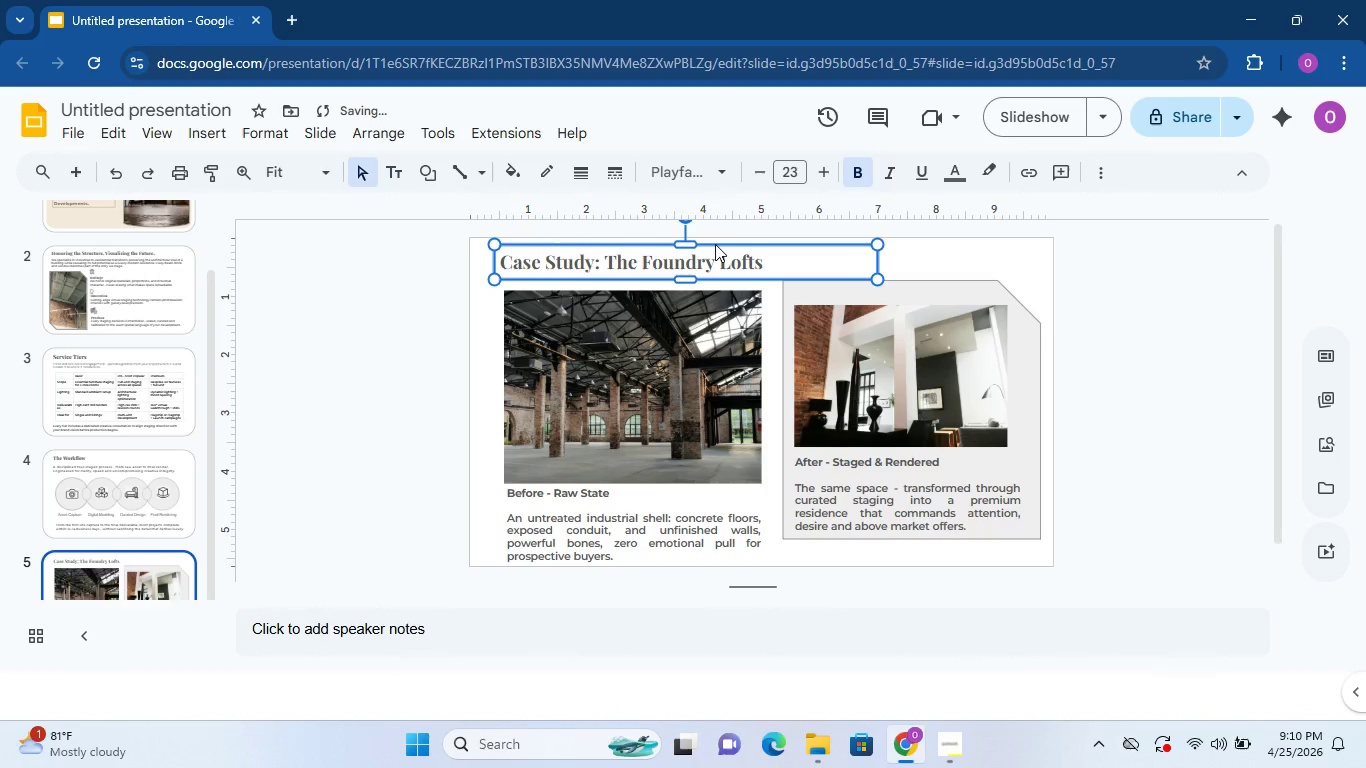 
key(ArrowDown)
 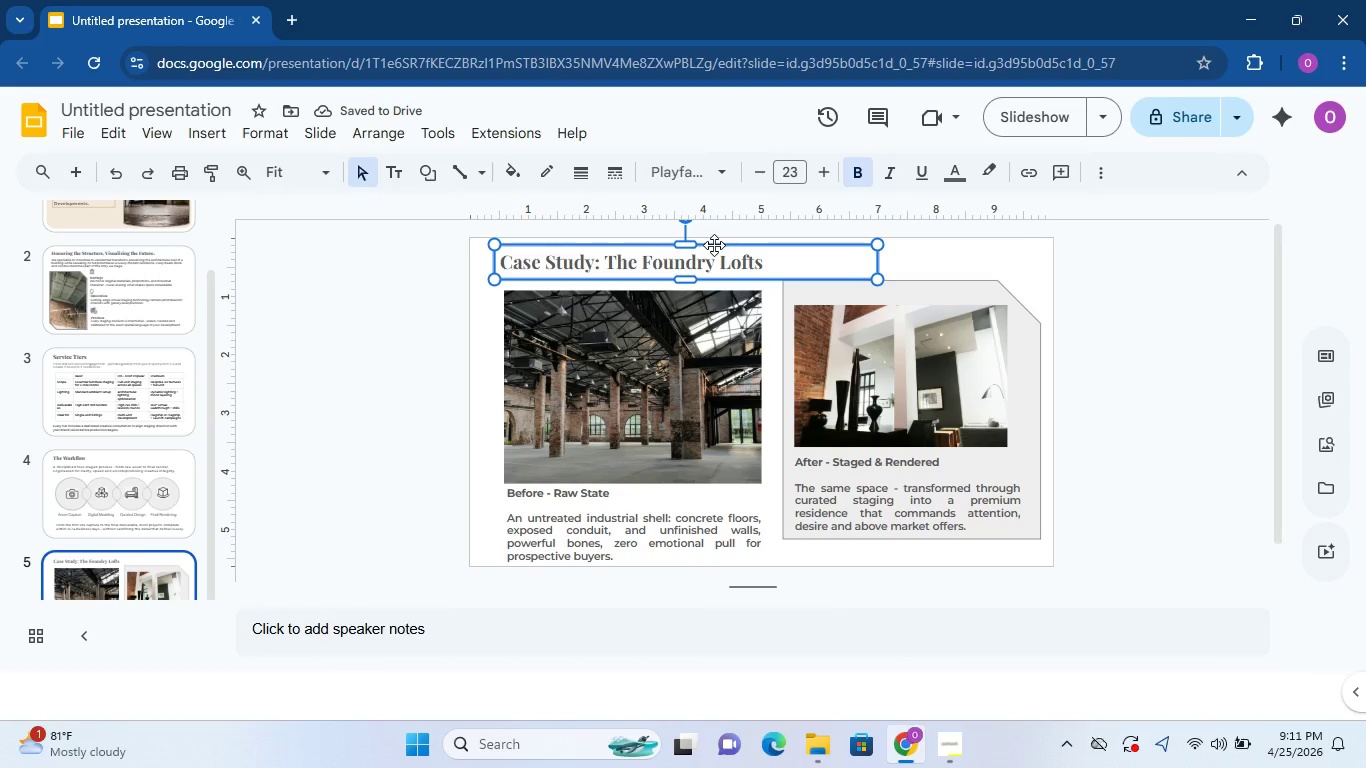 
key(ArrowDown)
 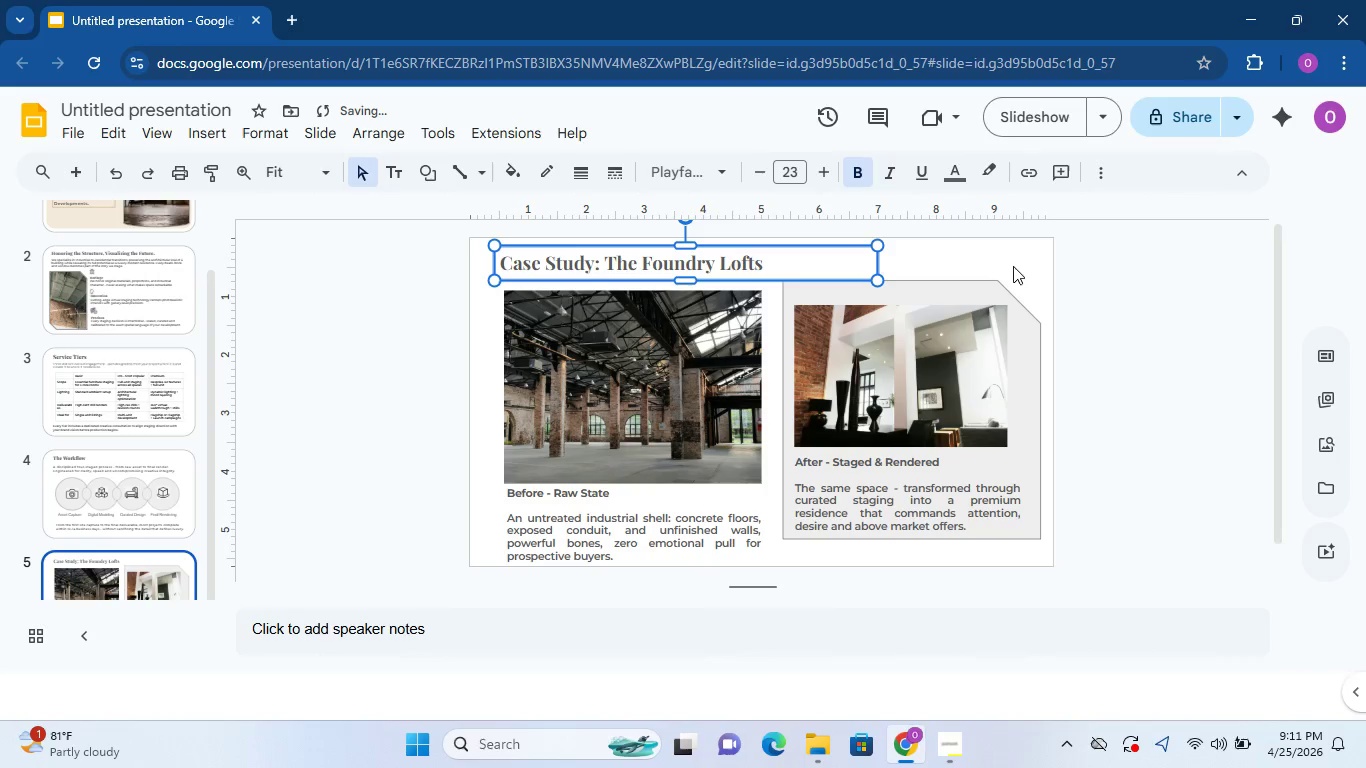 
left_click([1117, 262])
 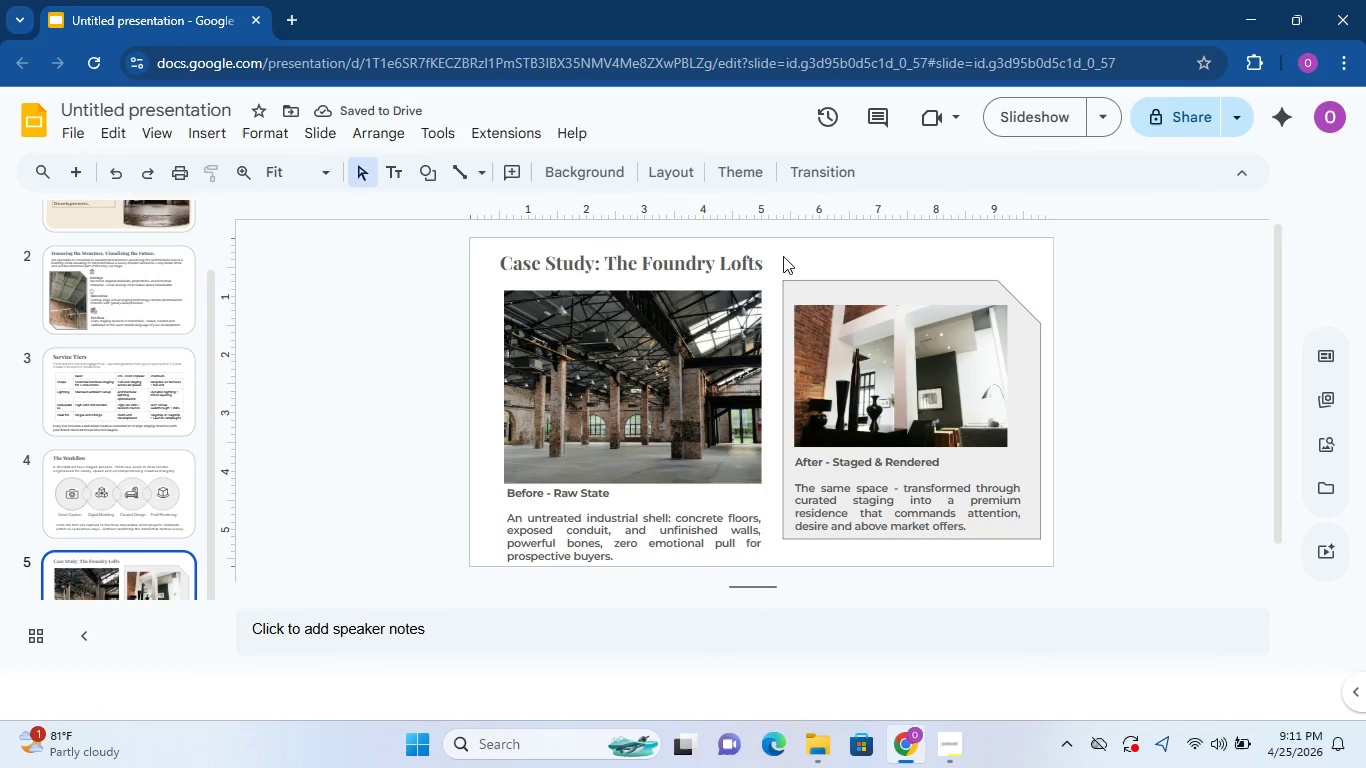 
left_click([771, 256])
 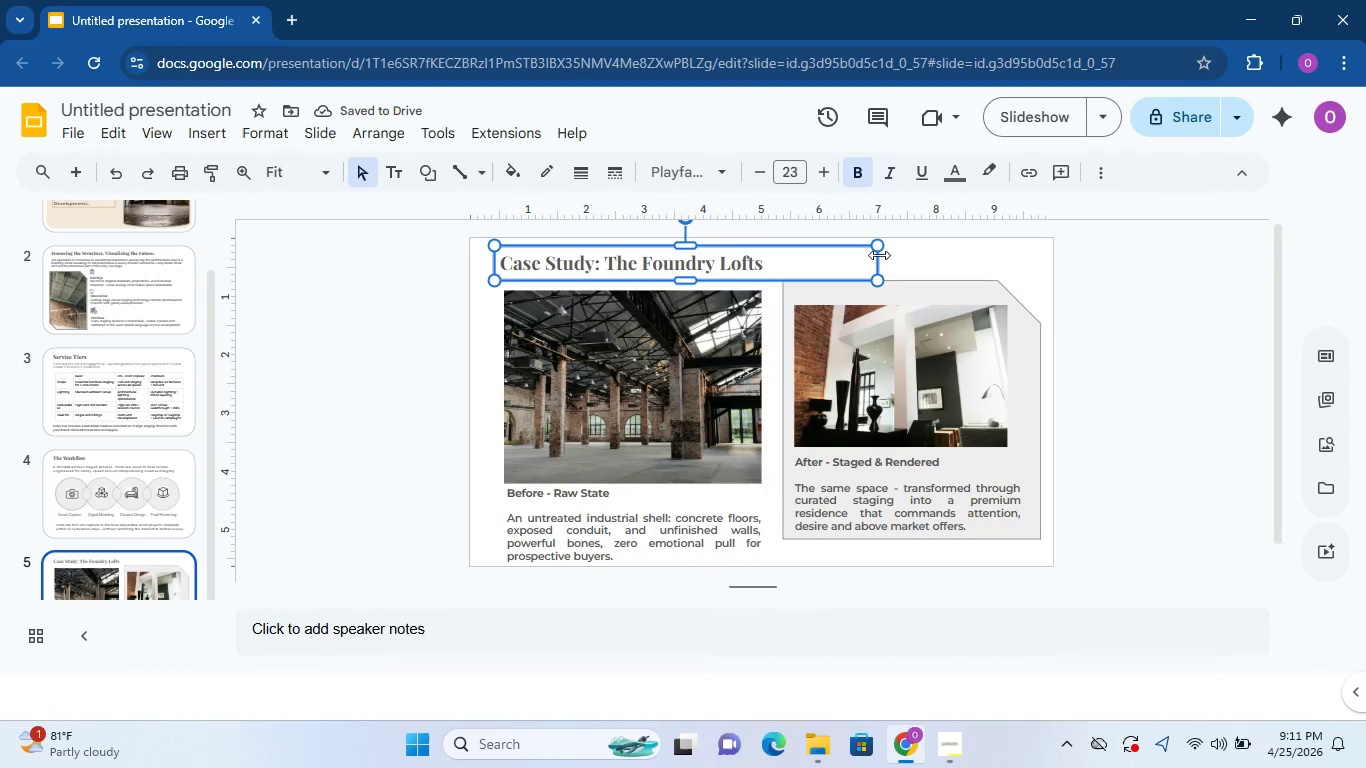 
left_click_drag(start_coordinate=[879, 255], to_coordinate=[960, 255])
 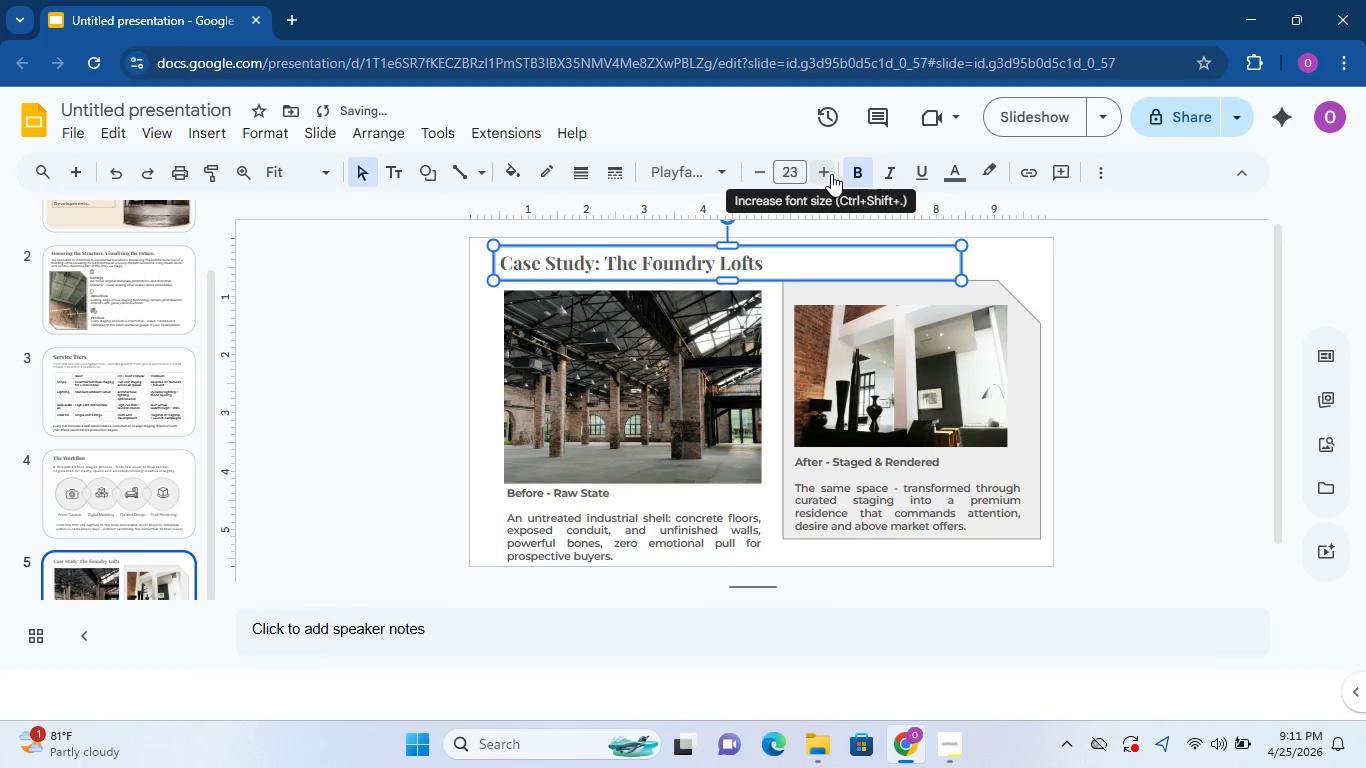 
double_click([827, 174])
 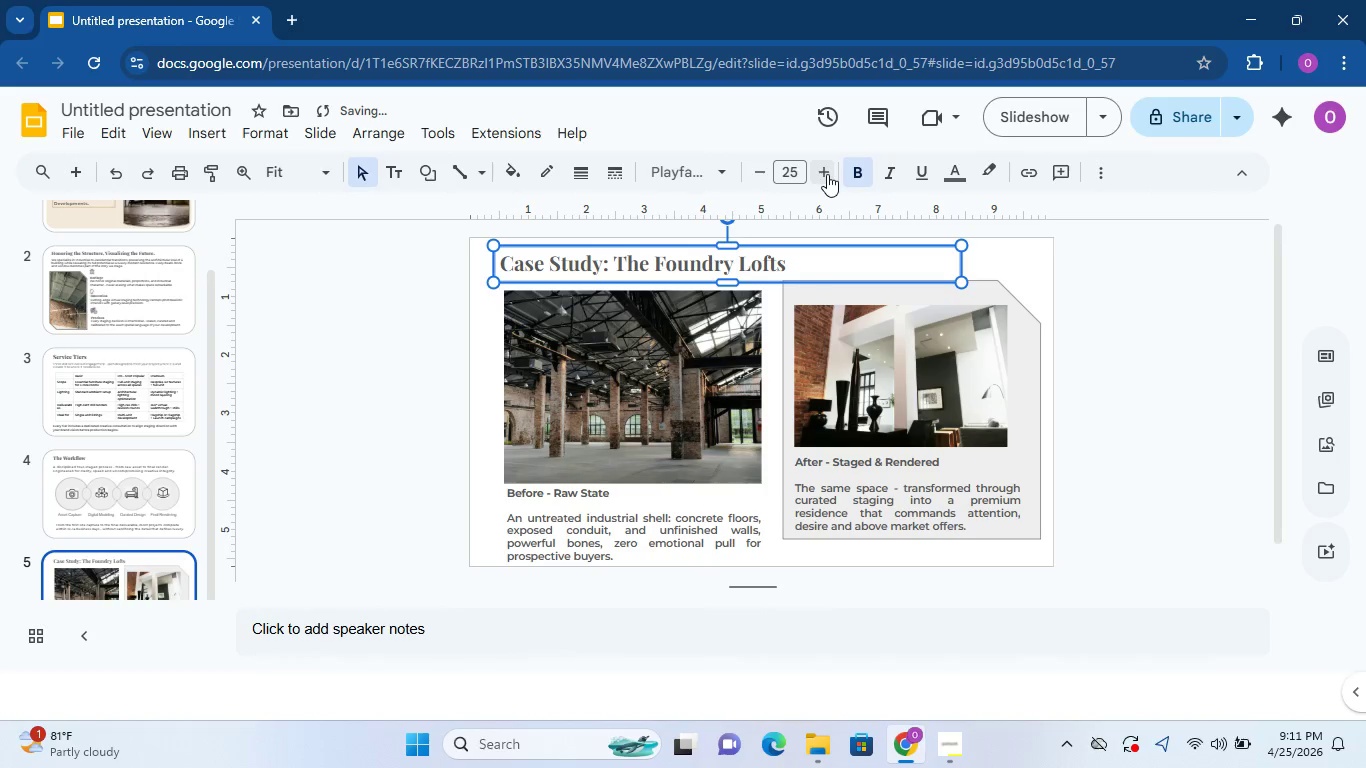 
triple_click([827, 174])
 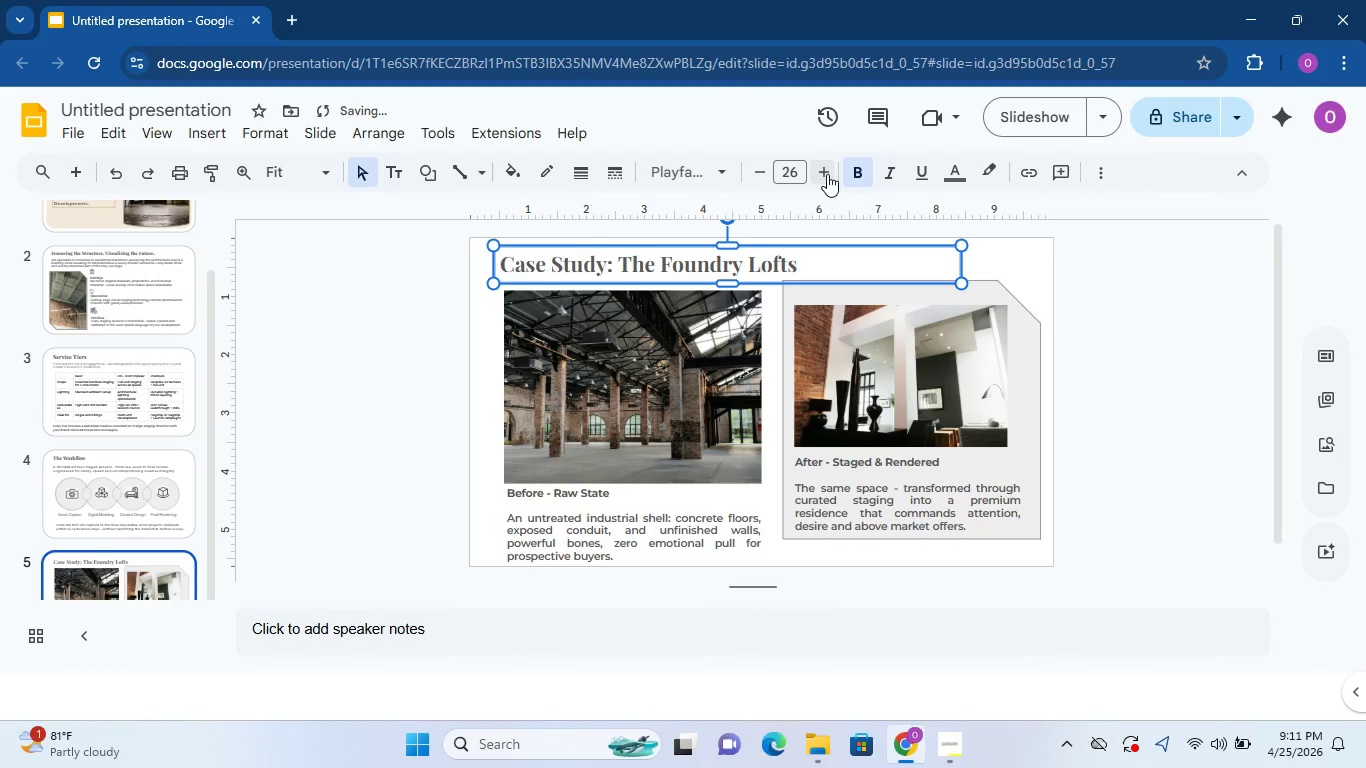 
left_click([827, 174])
 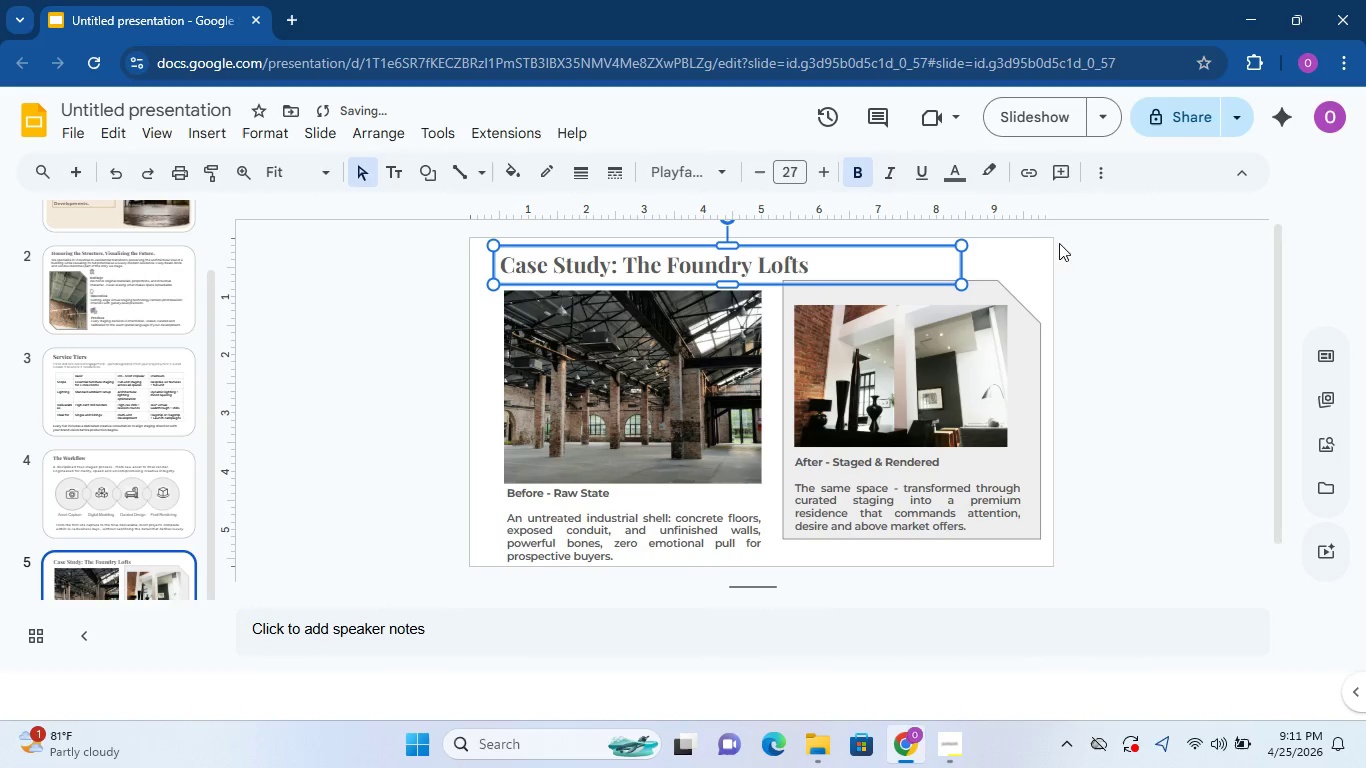 
left_click([1087, 254])
 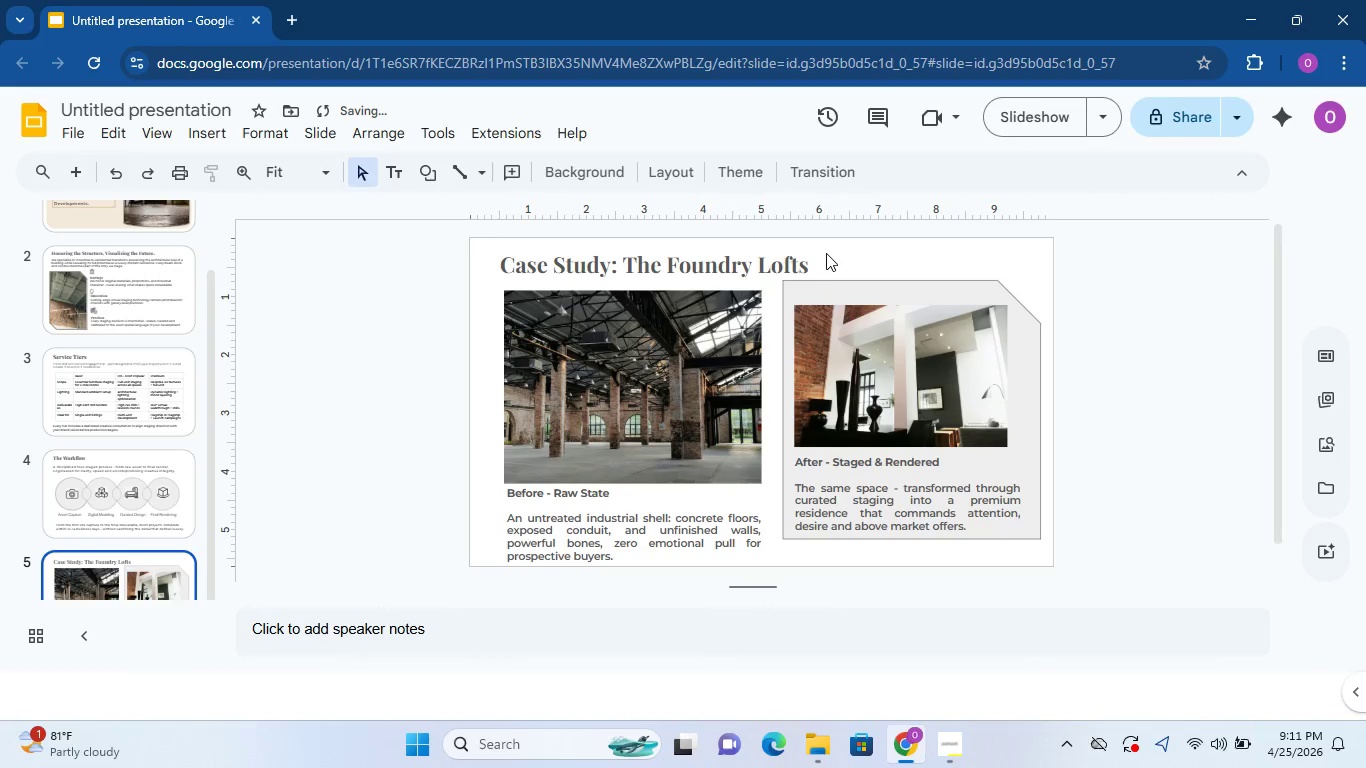 
left_click([824, 254])
 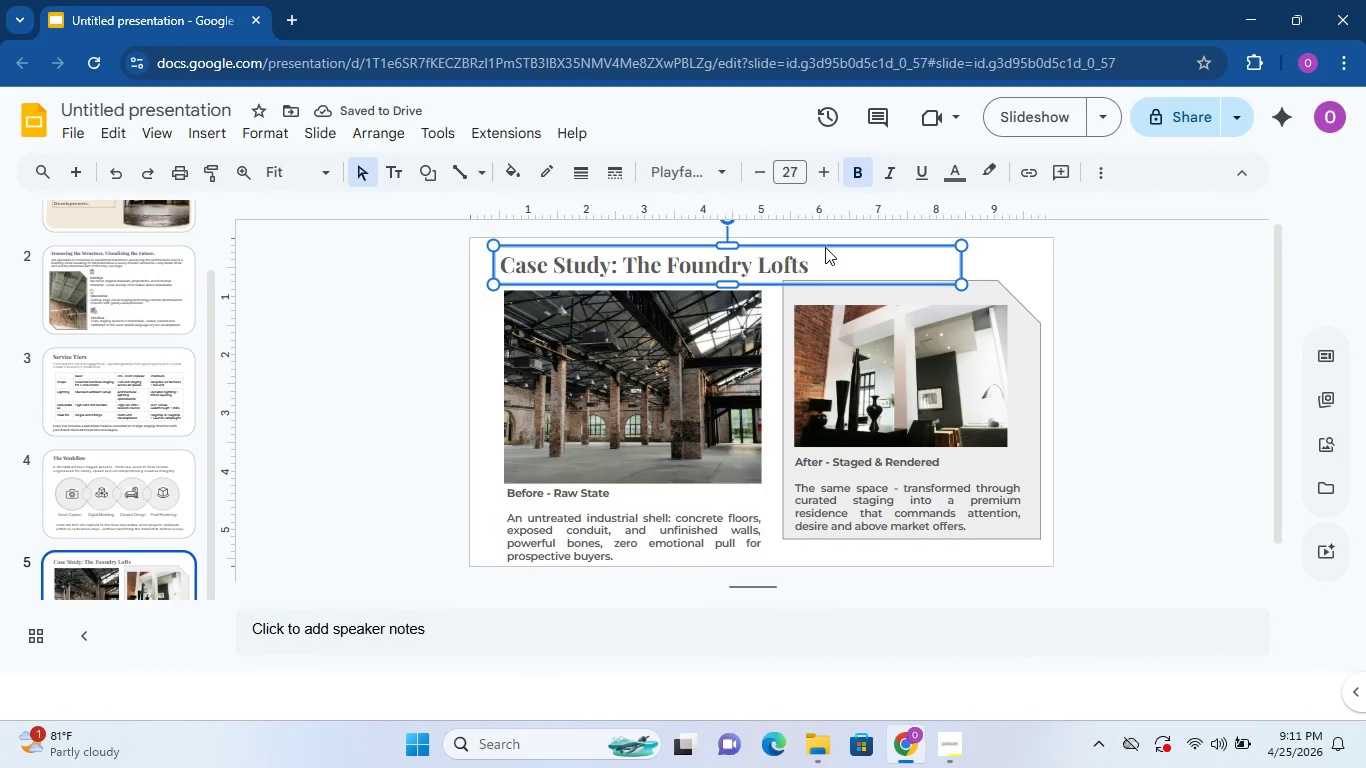 
left_click([827, 245])
 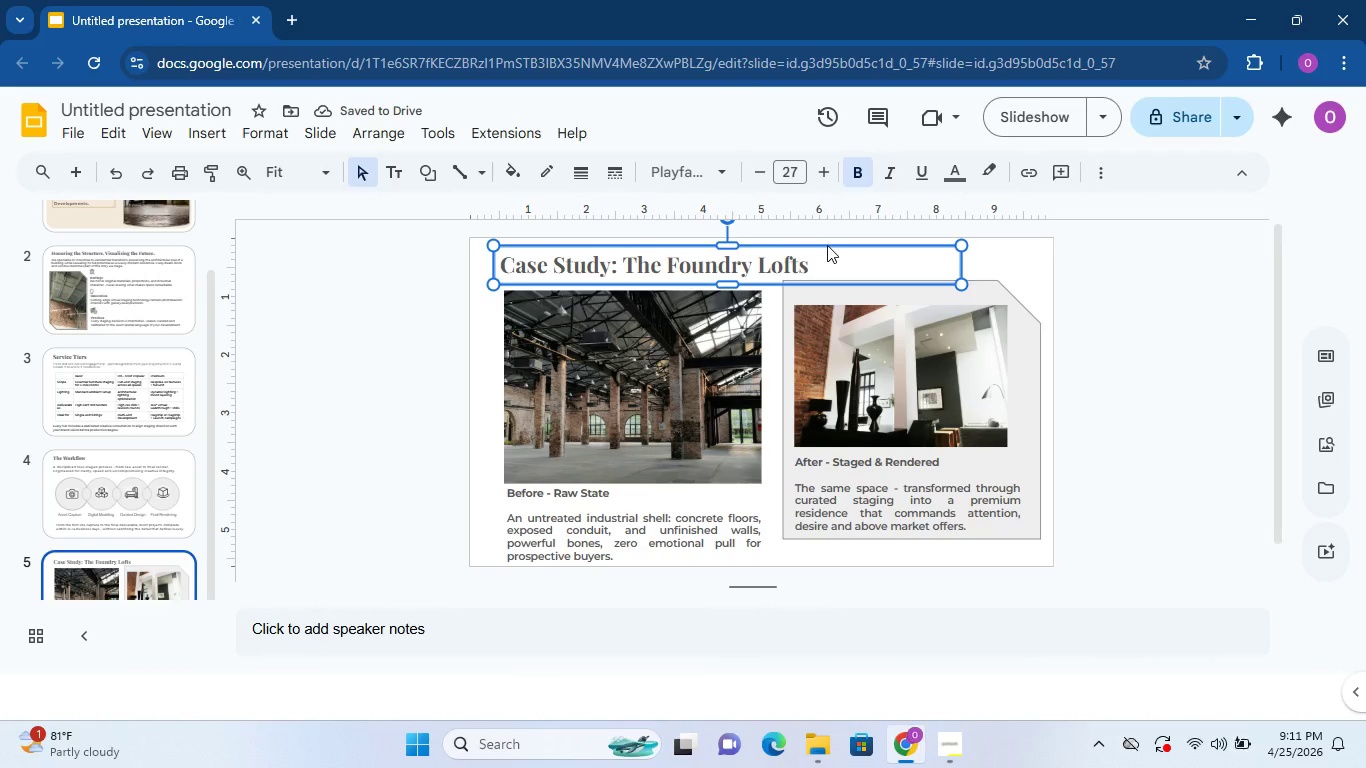 
key(ArrowUp)
 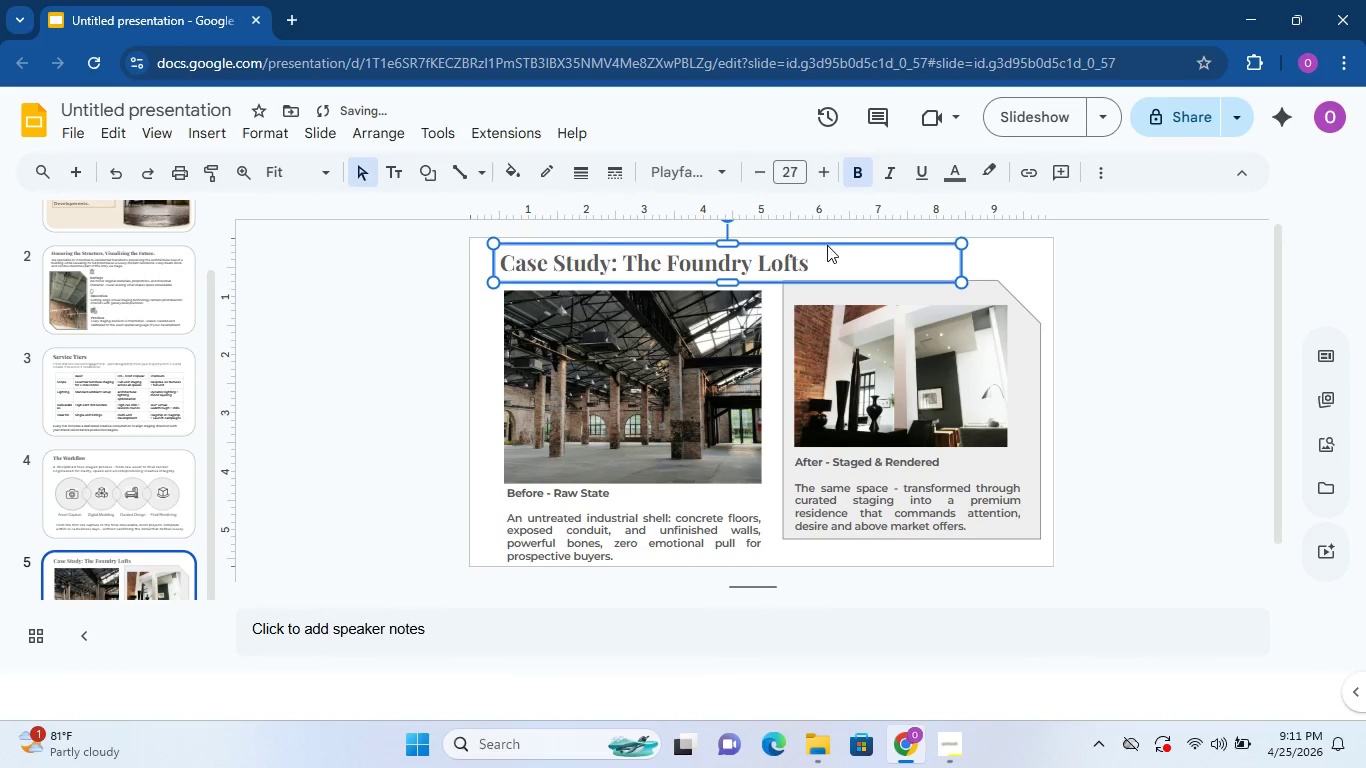 
key(ArrowUp)
 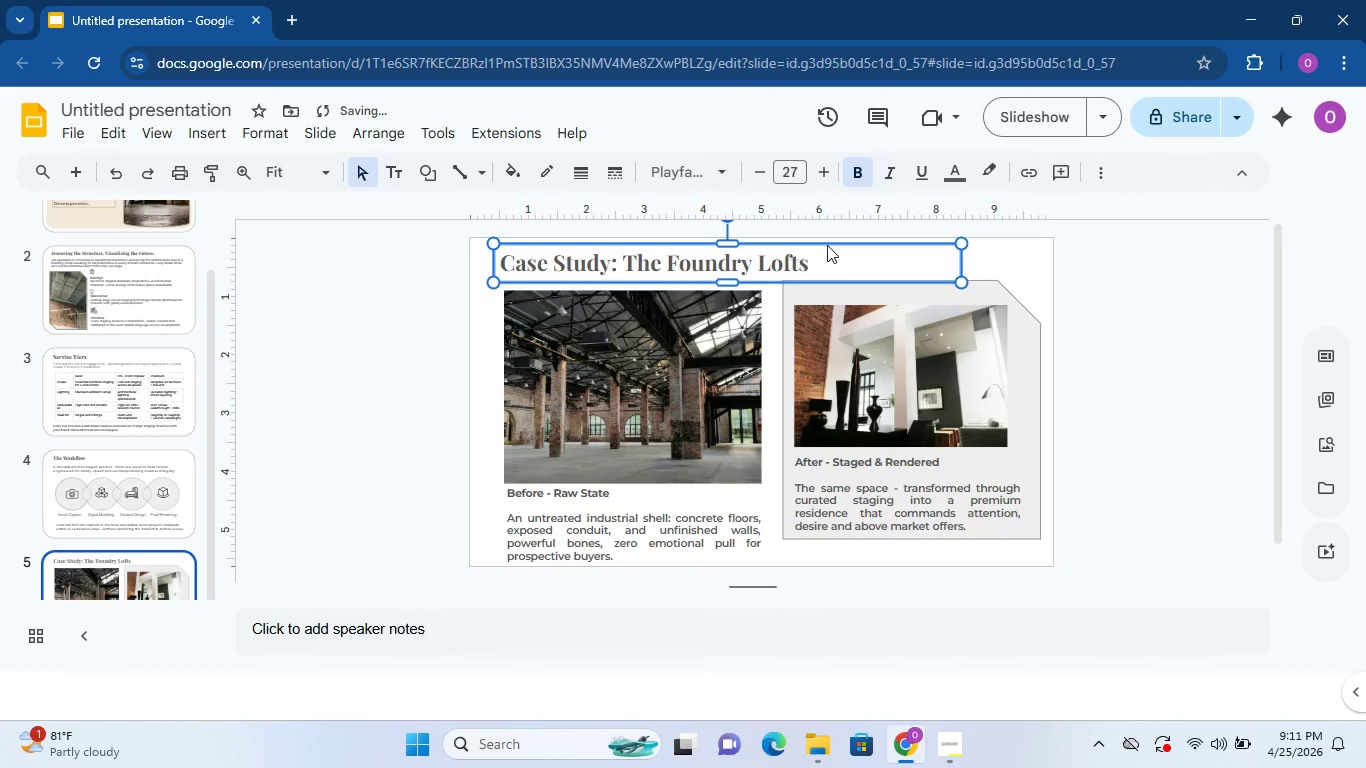 
key(ArrowUp)
 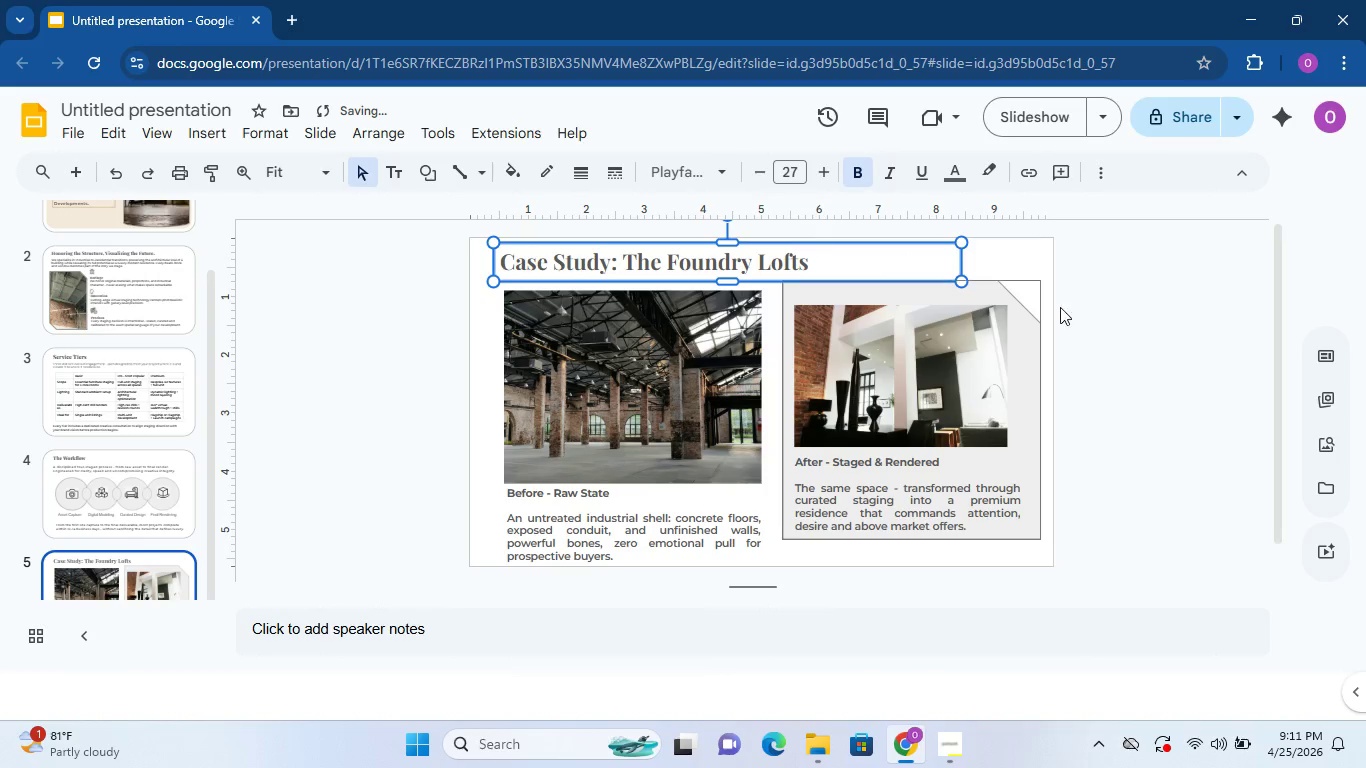 
left_click([1147, 294])
 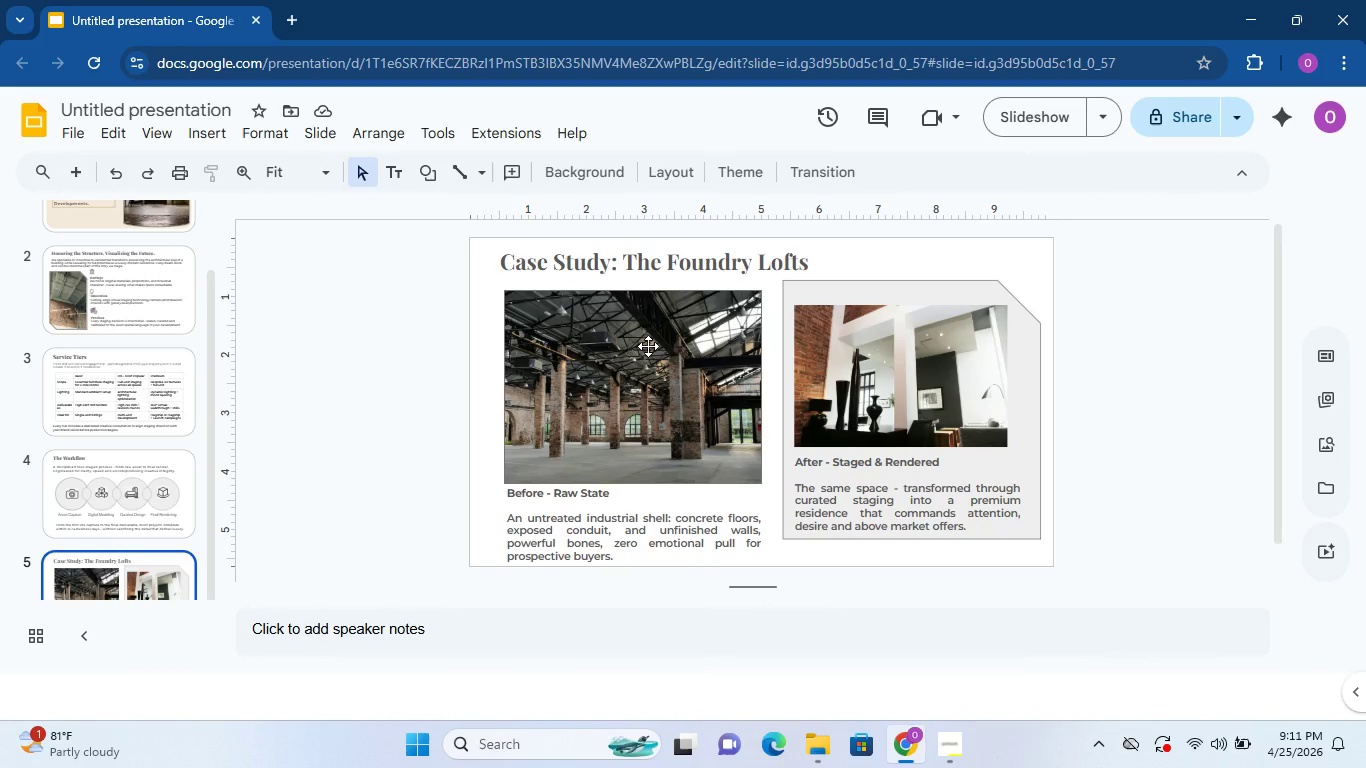 
wait(12.67)
 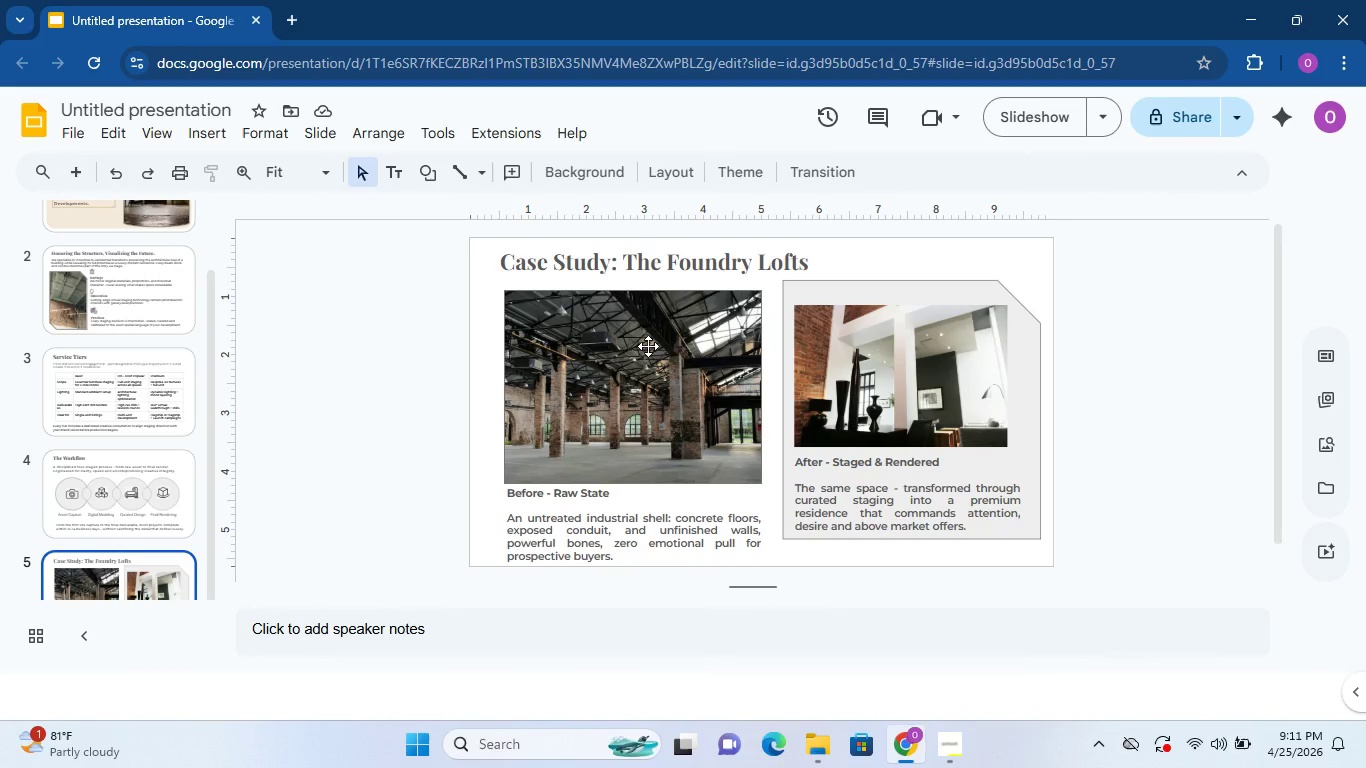 
scroll: coordinate [650, 470], scroll_direction: down, amount: 1.0
 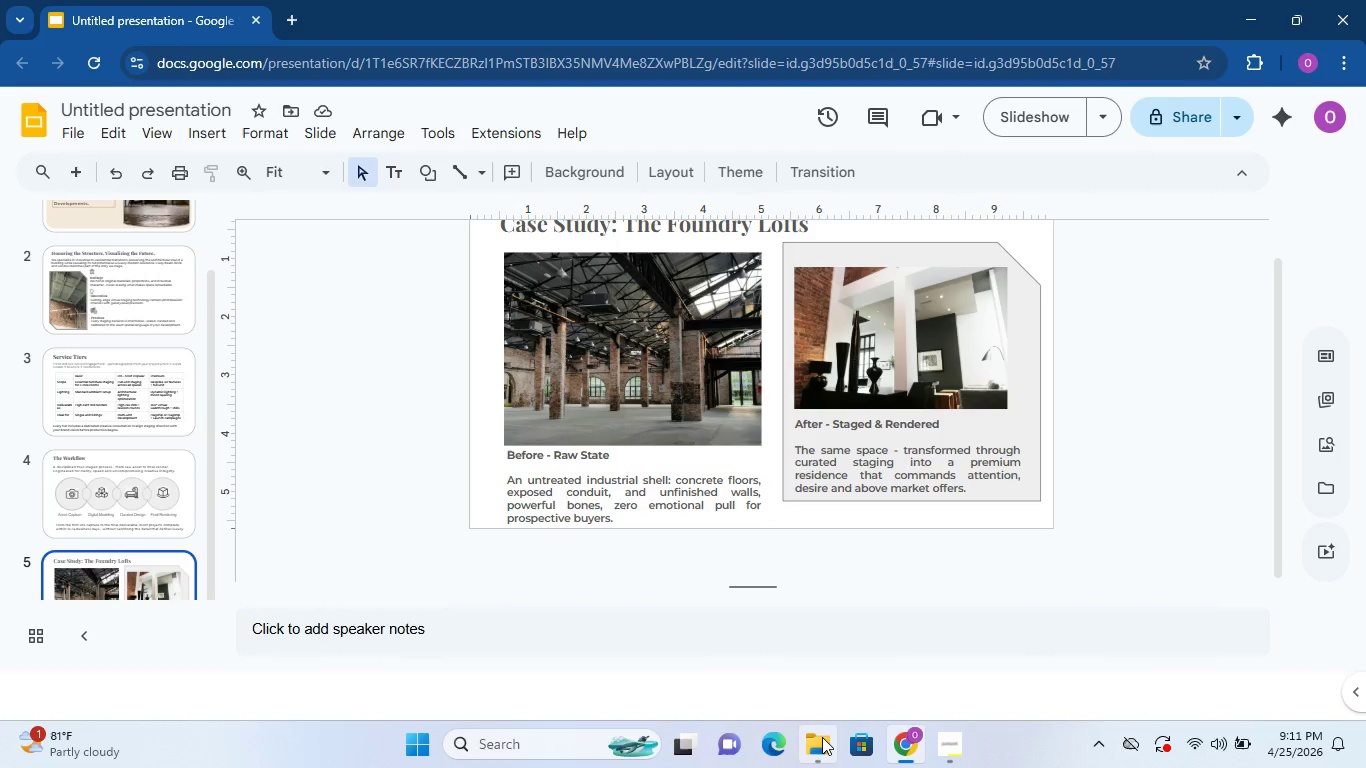 
left_click([819, 737])
 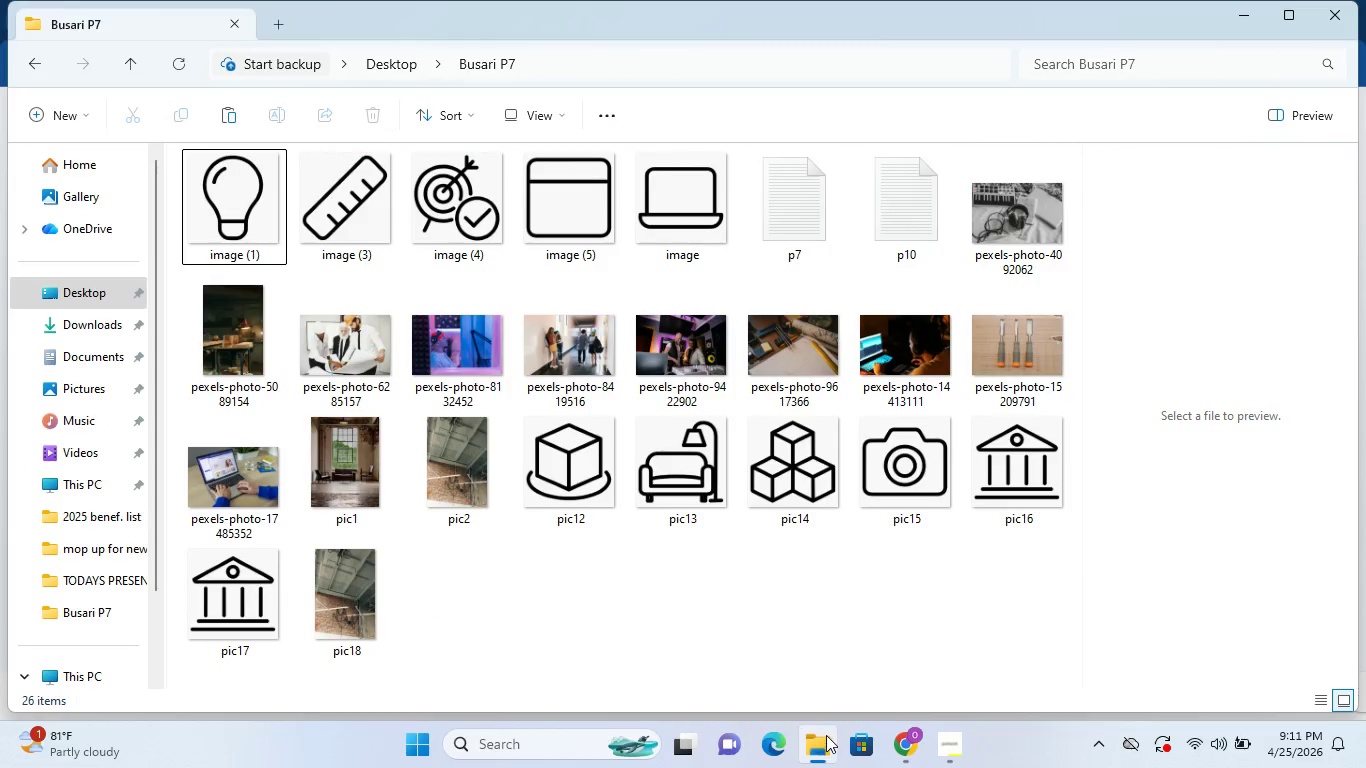 
left_click([828, 735])
 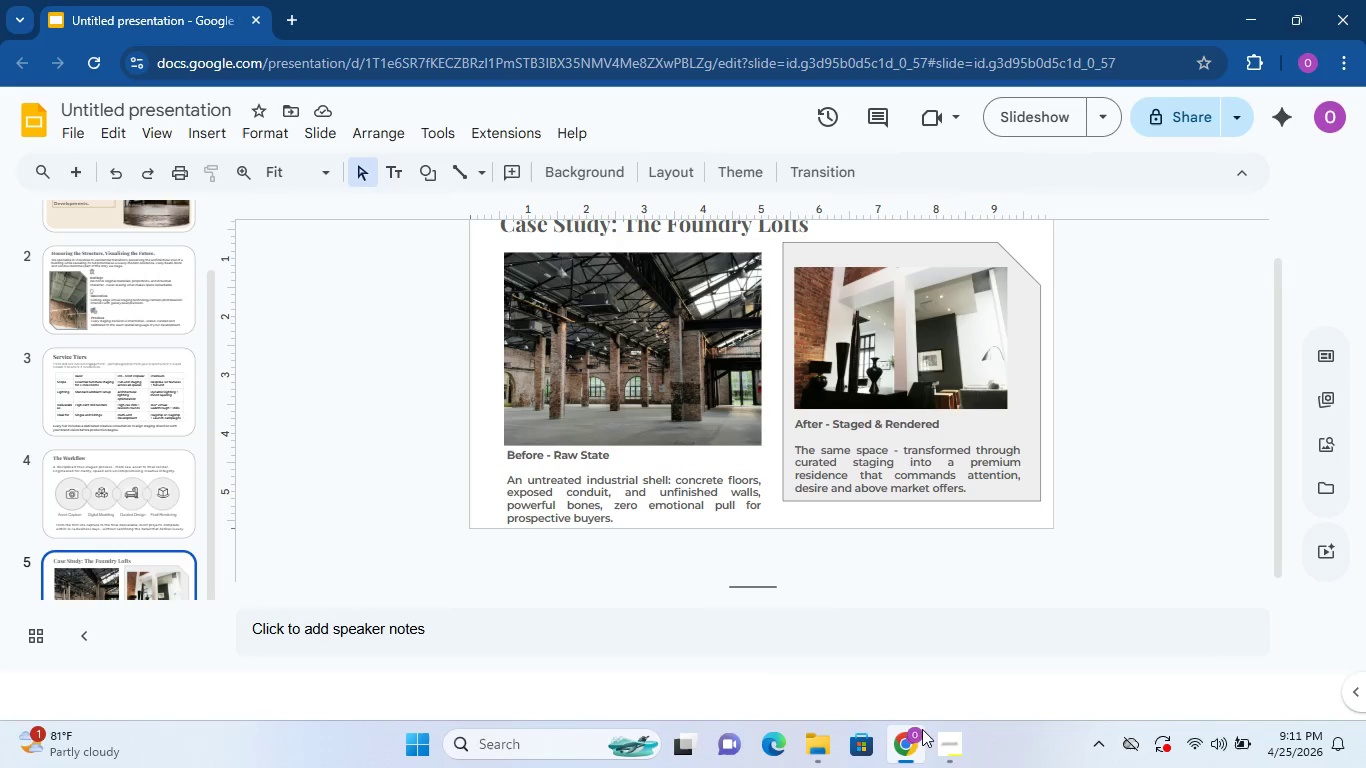 
left_click([943, 733])